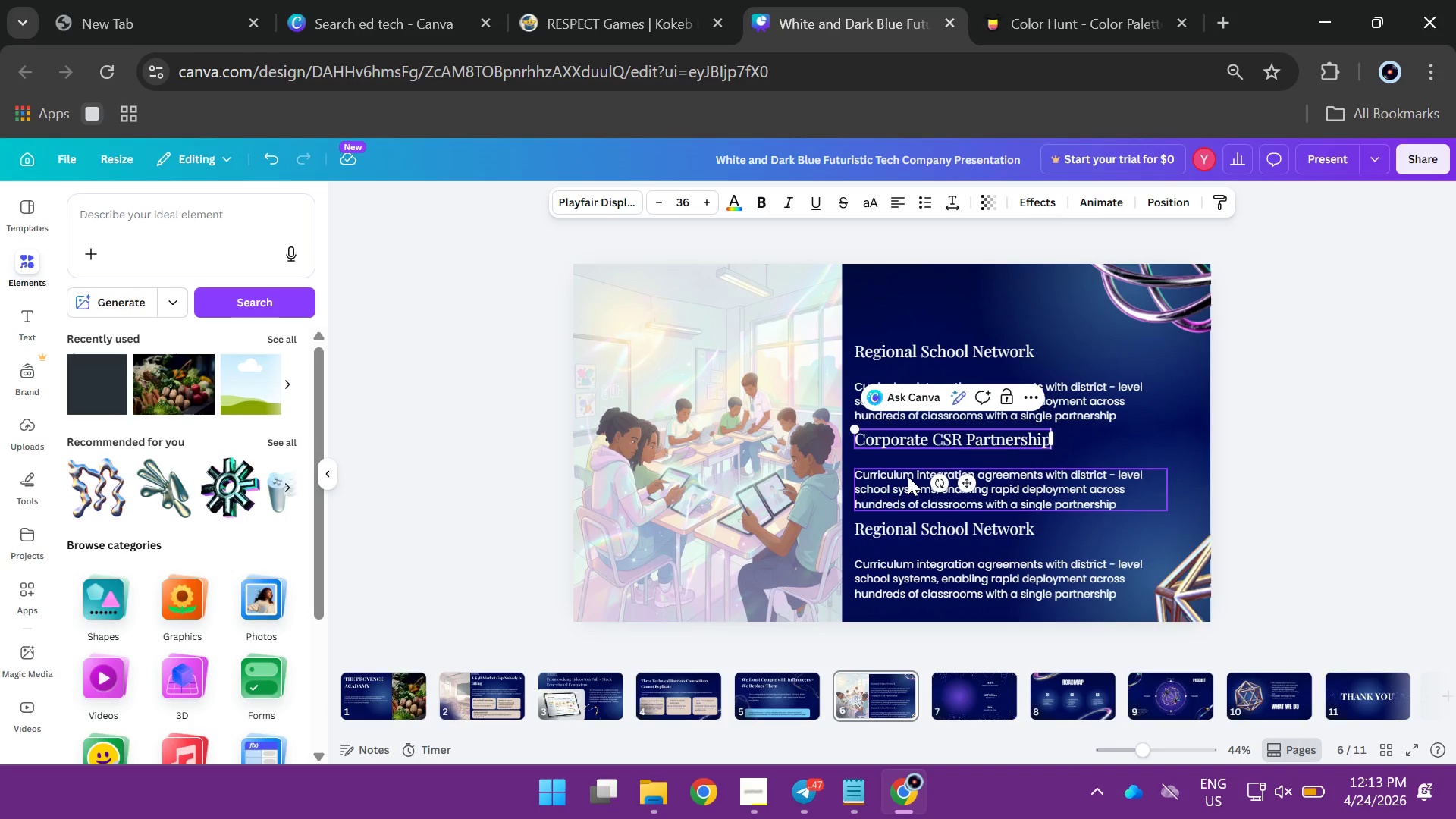 
double_click([908, 476])
 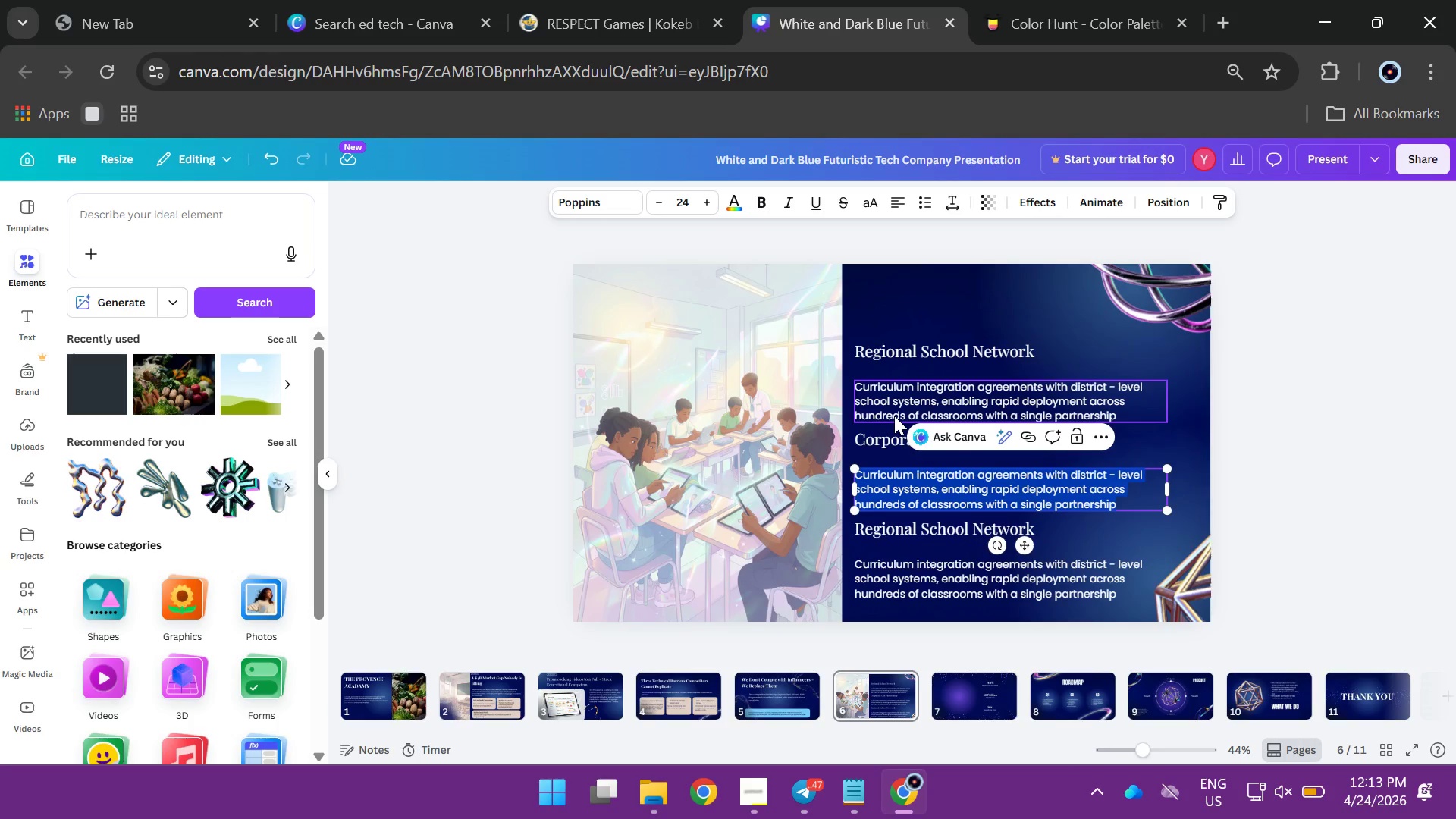 
type(Banks and telecoms seeking food - litracy CSR programs )
 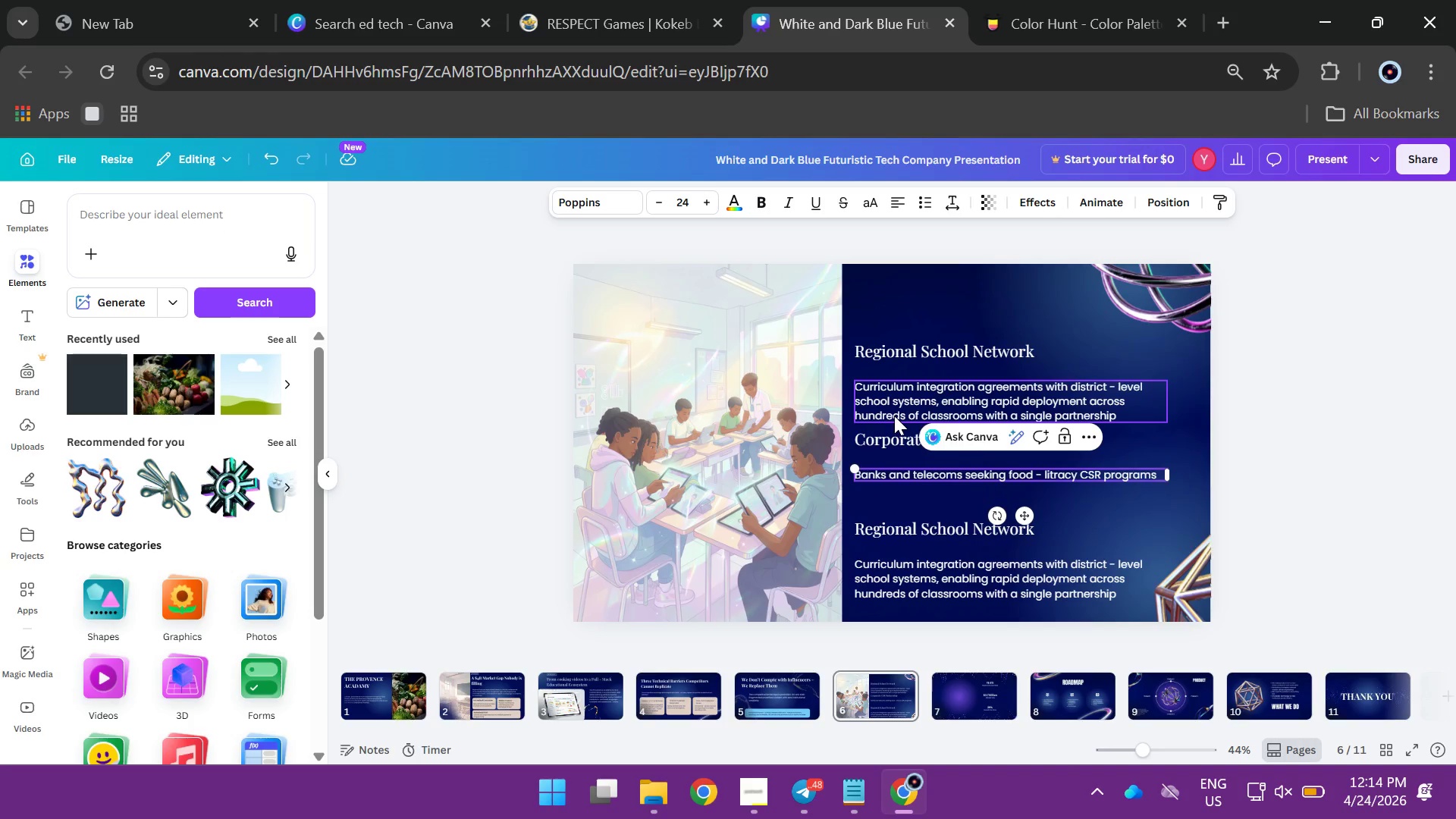 
wait(5.3)
 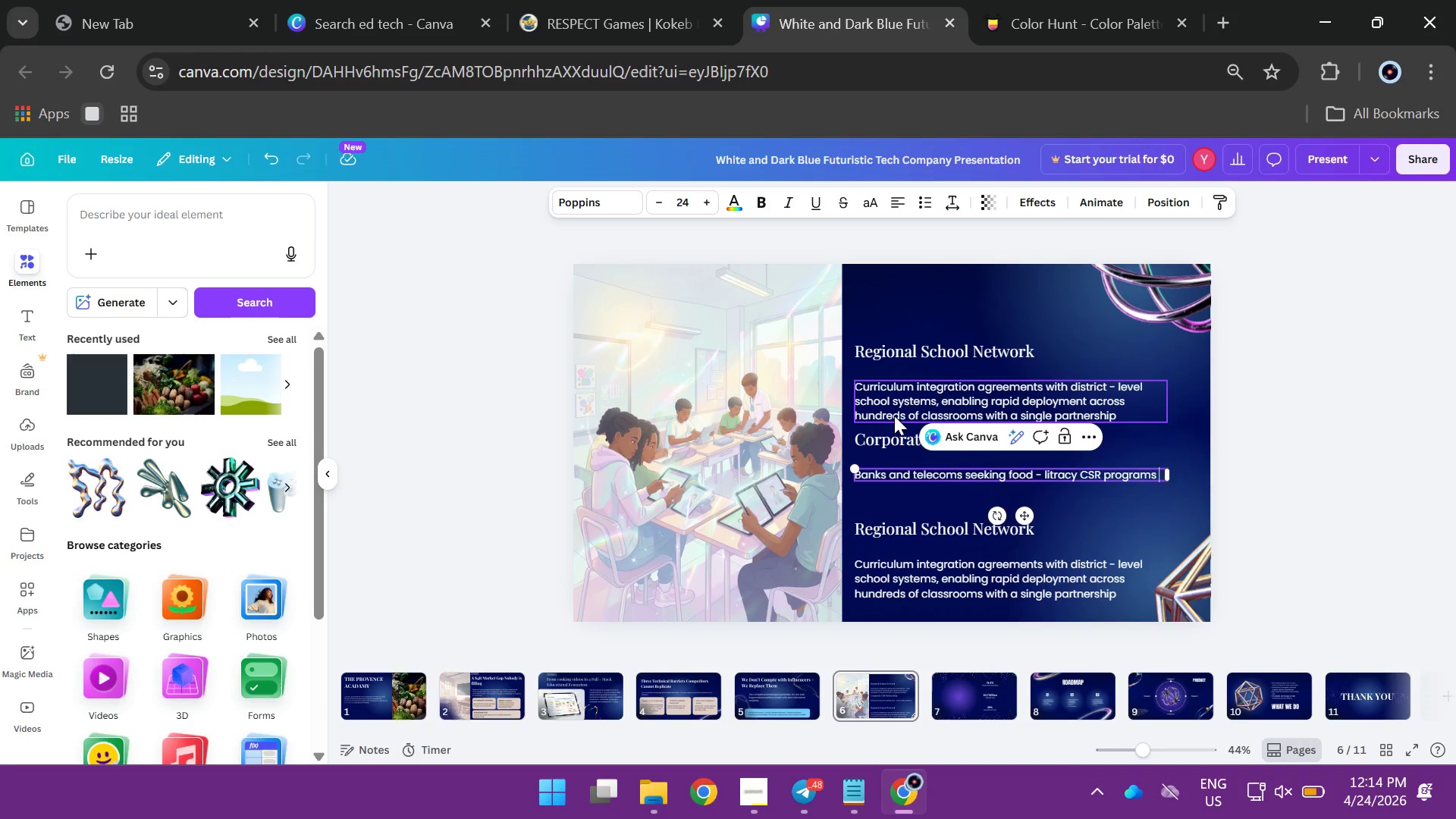 
type(with measurable community impact reporting.)
 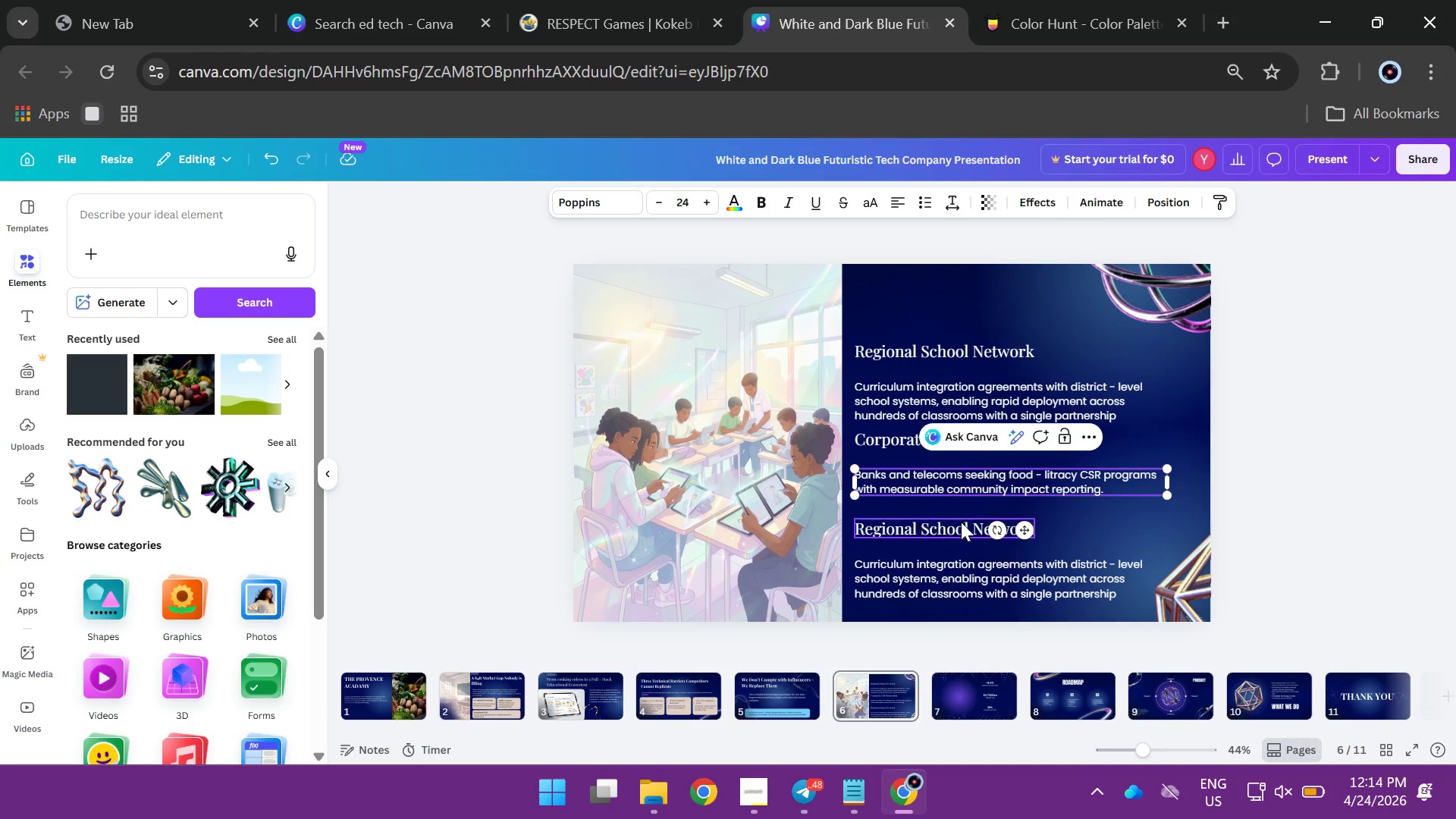 
double_click([911, 526])
 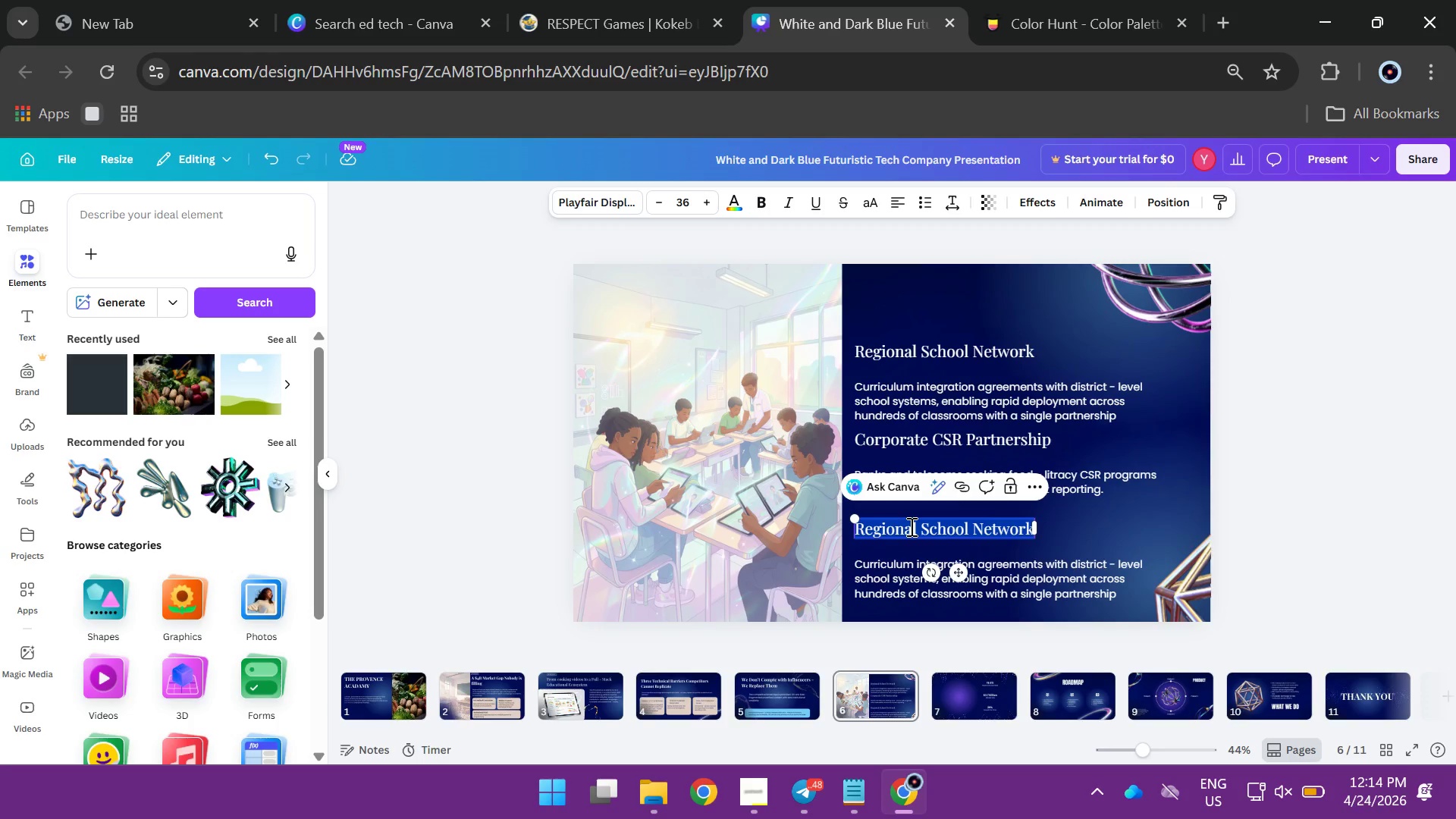 
type(Government & NGO Alignmen)
 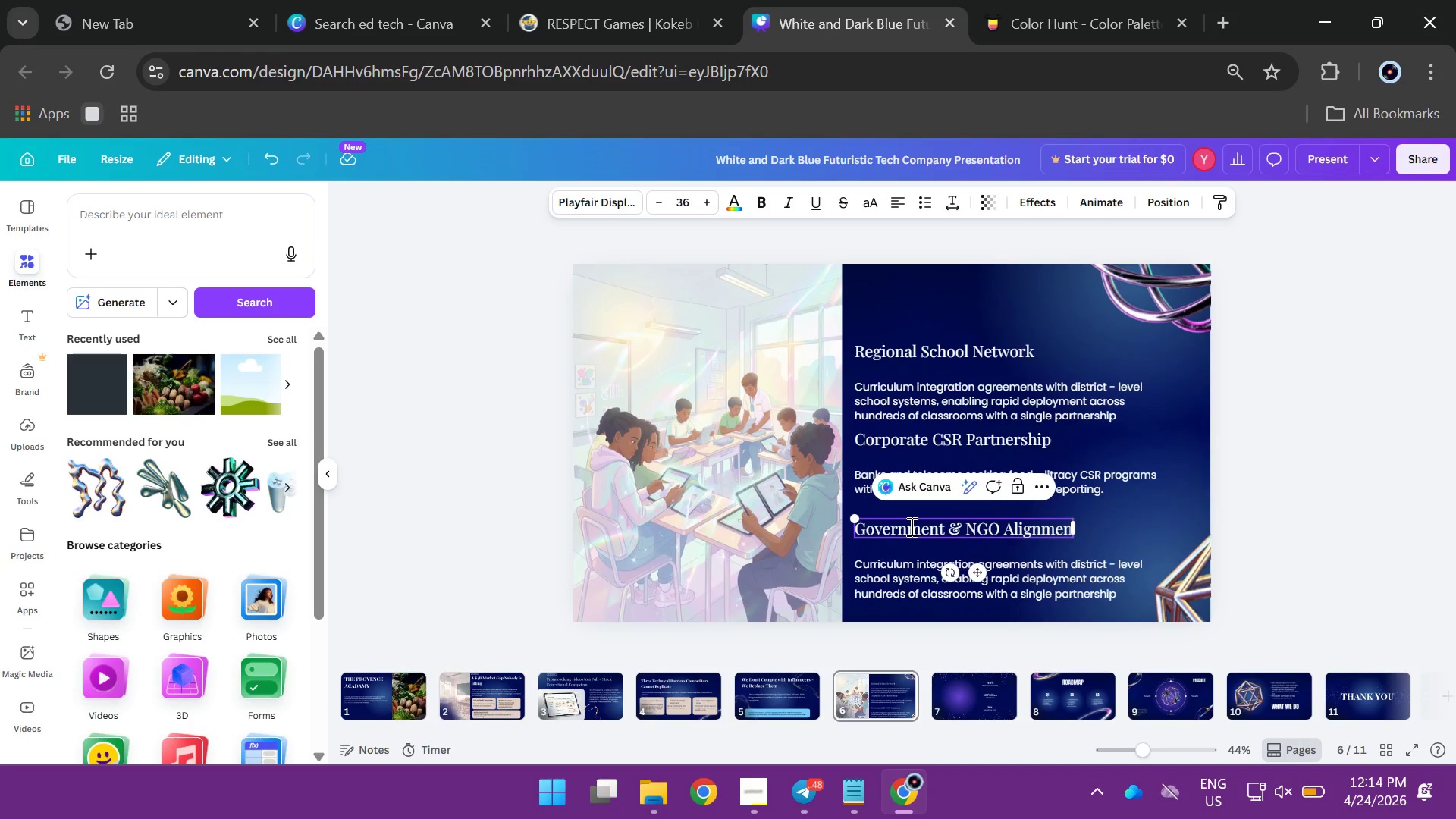 
key(T)
 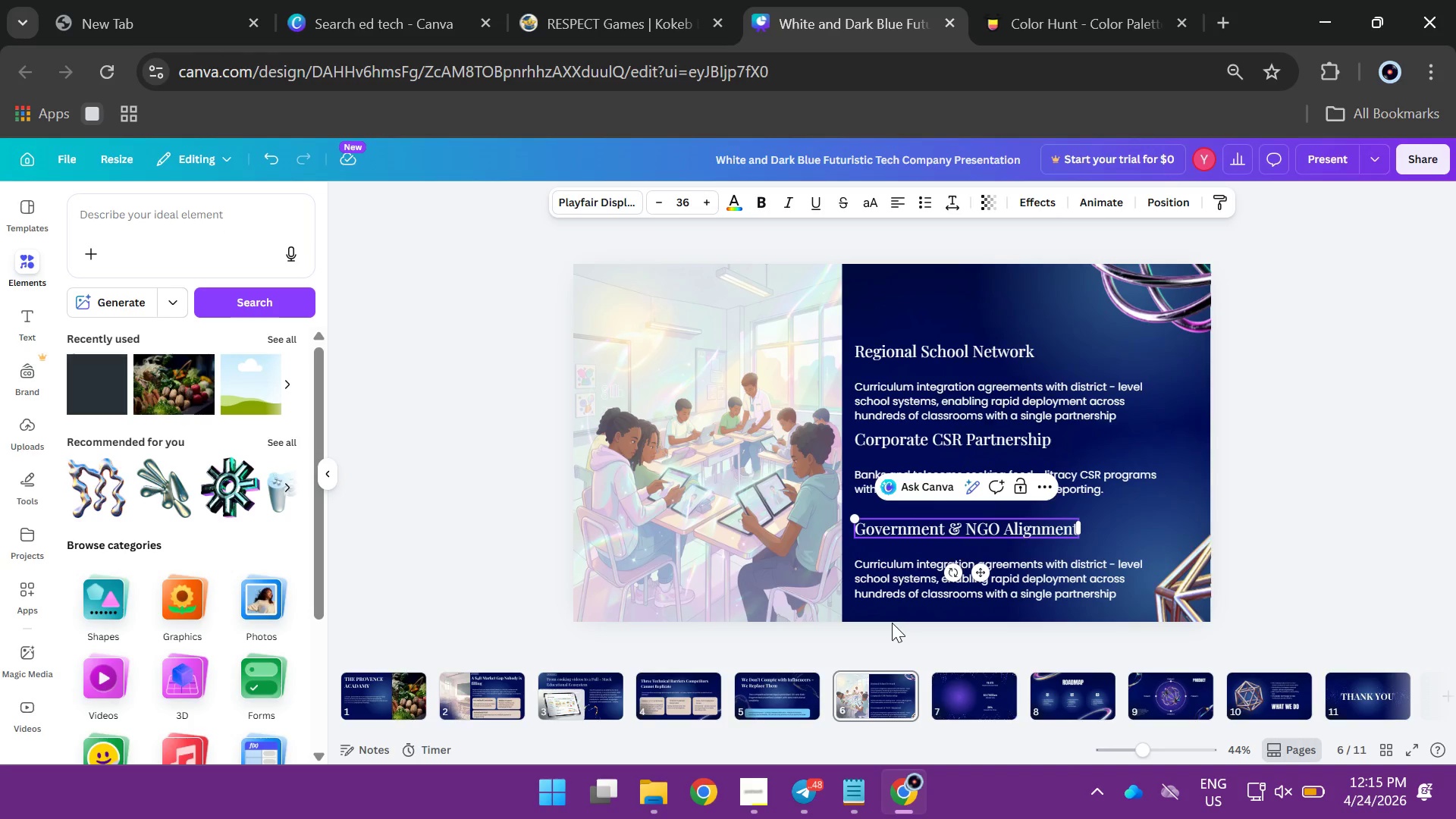 
double_click([890, 585])
 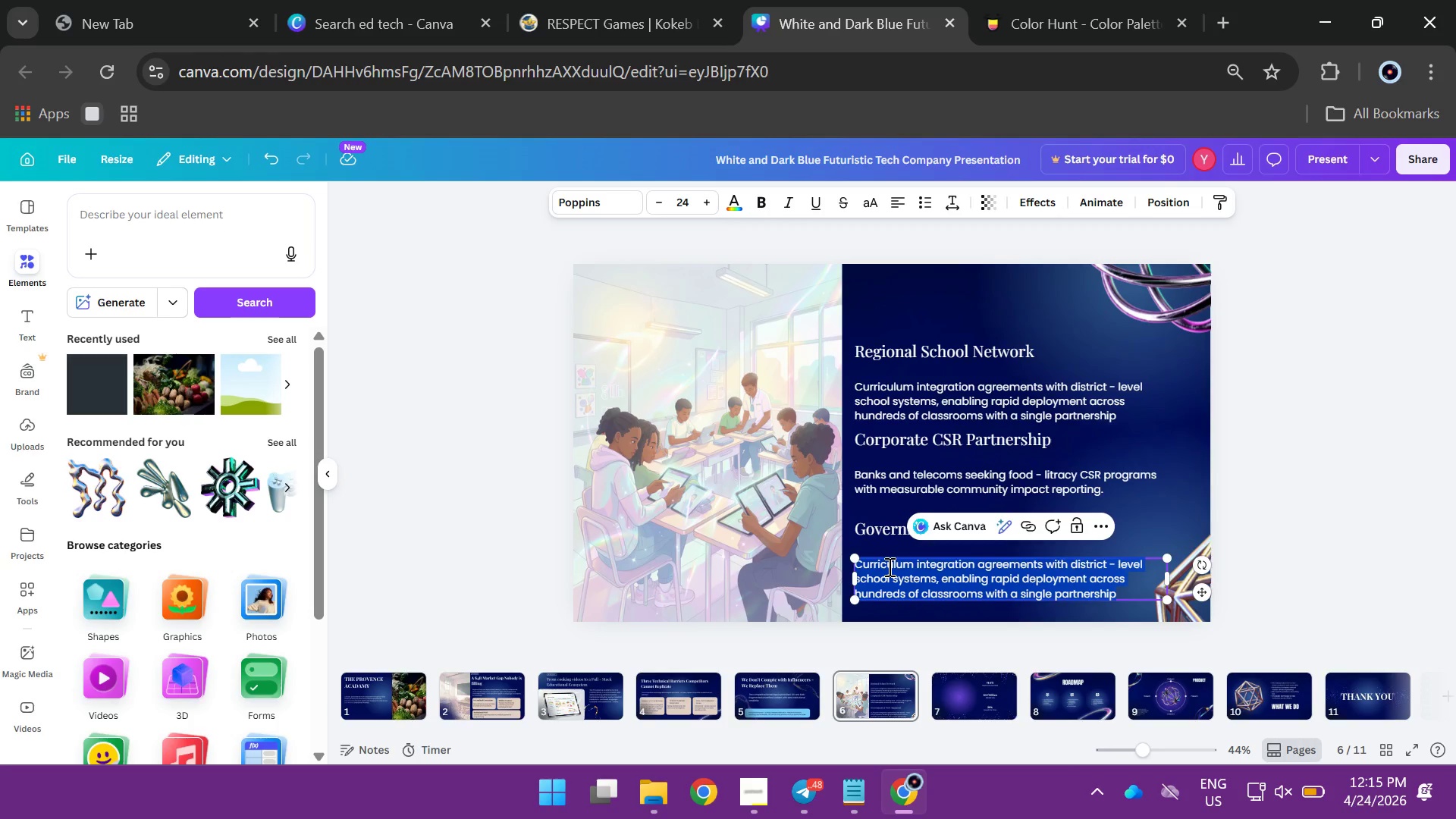 
type(Platform architecture L)
key(Backspace)
type(aligns with national agricy)
key(Backspace)
type(ultura;)
key(Backspace)
type(l )
 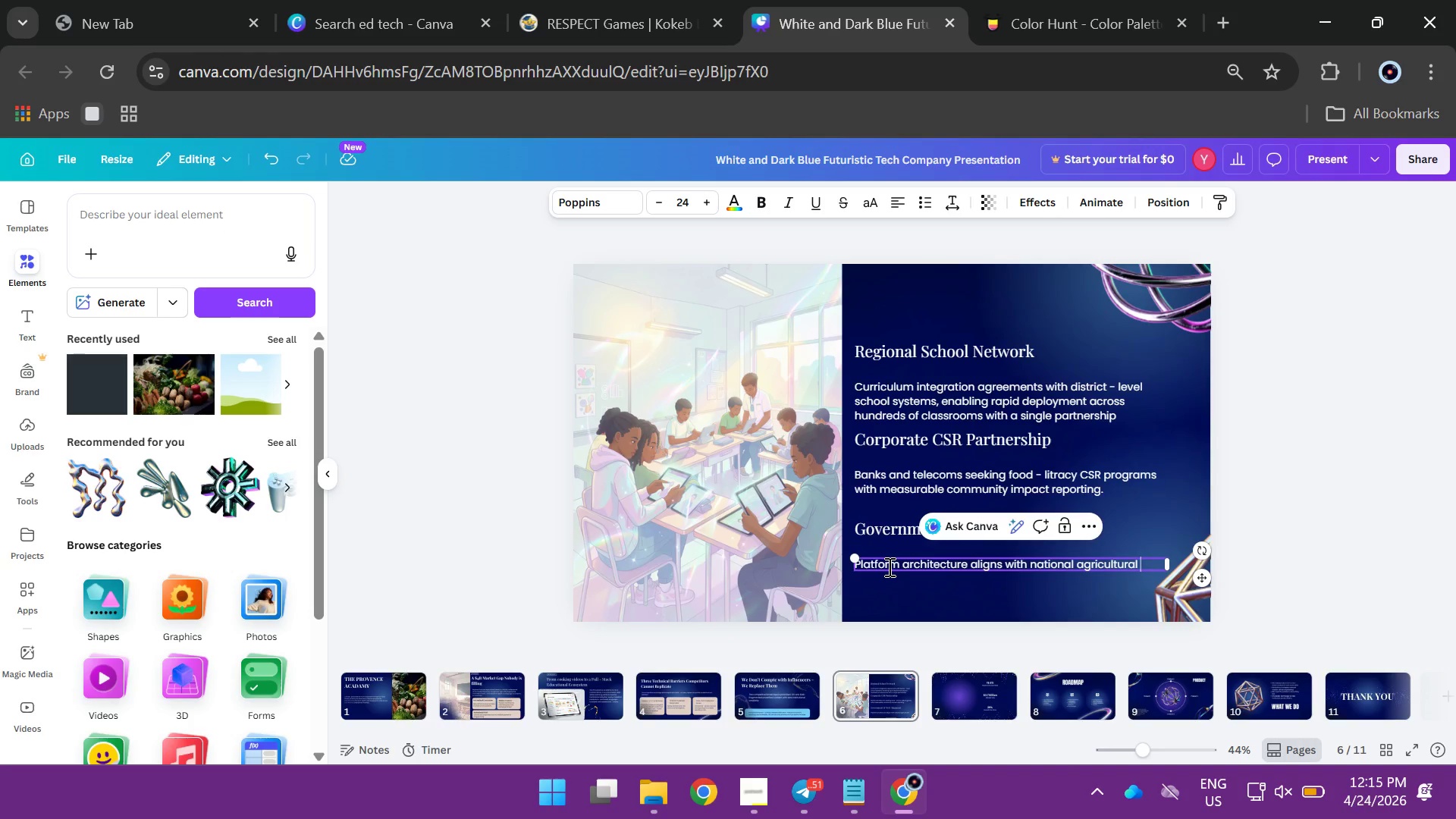 
wait(7.28)
 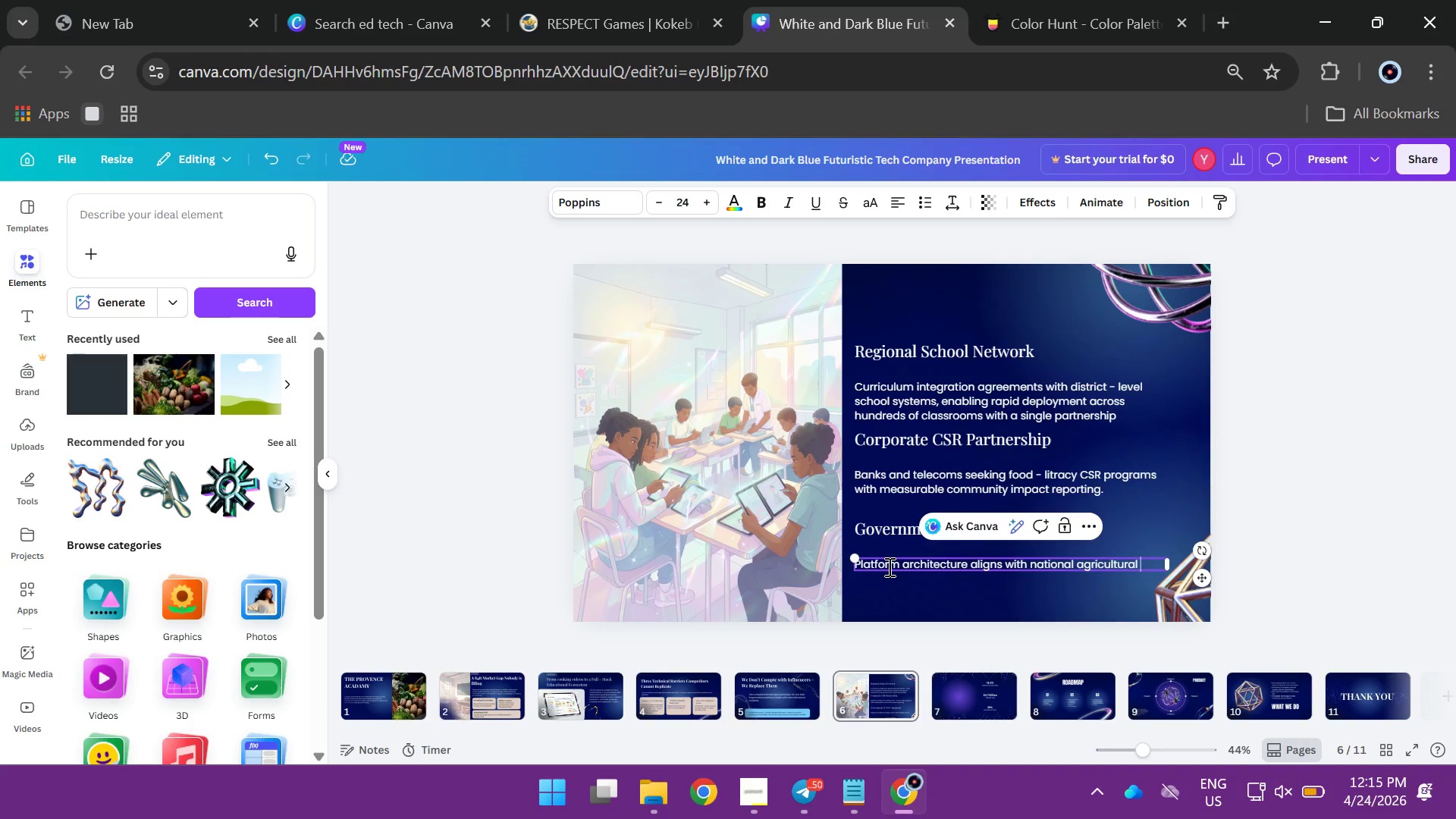 
type(education standars)
key(Backspace)
type(ds)
 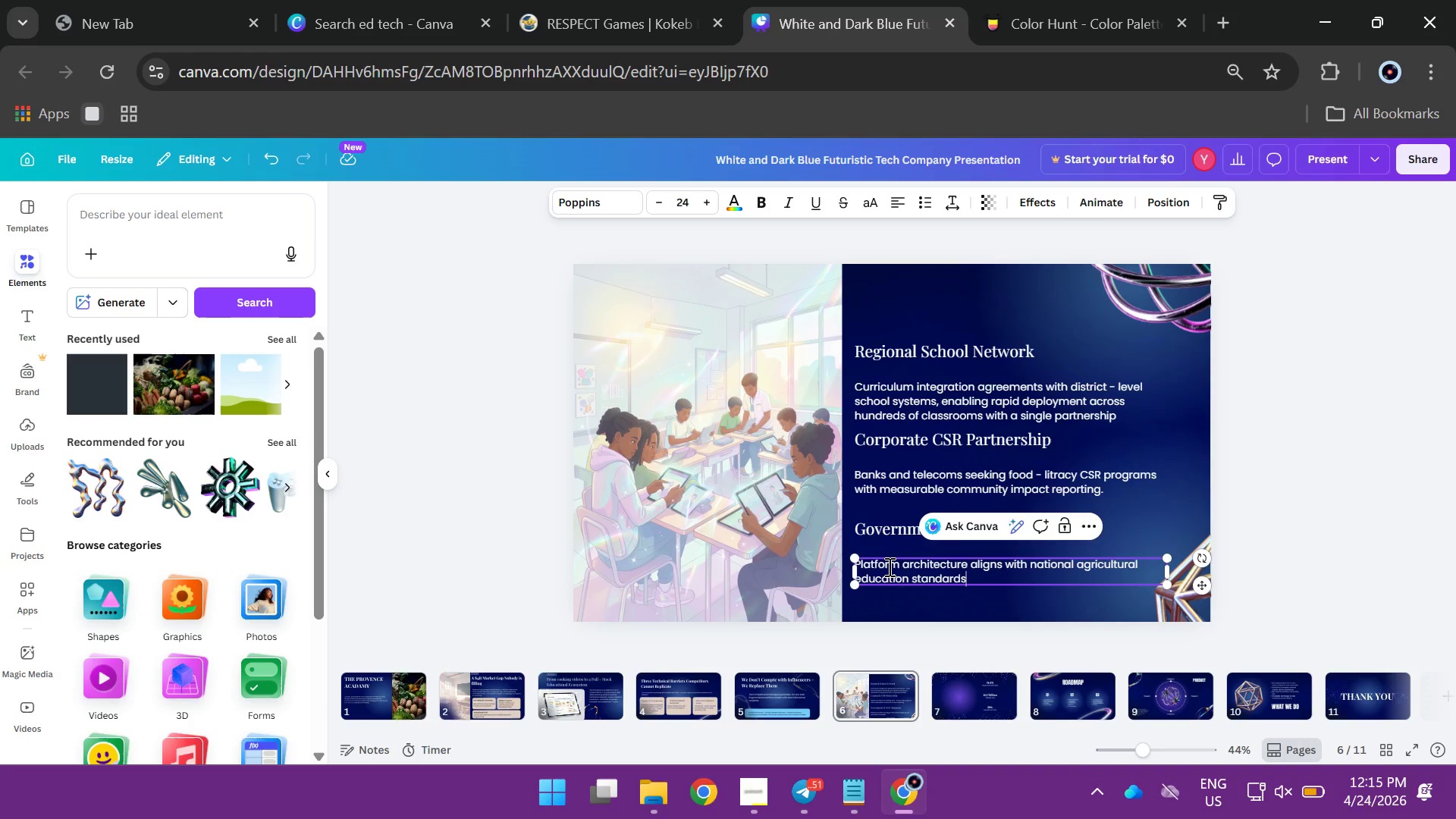 
wait(6.0)
 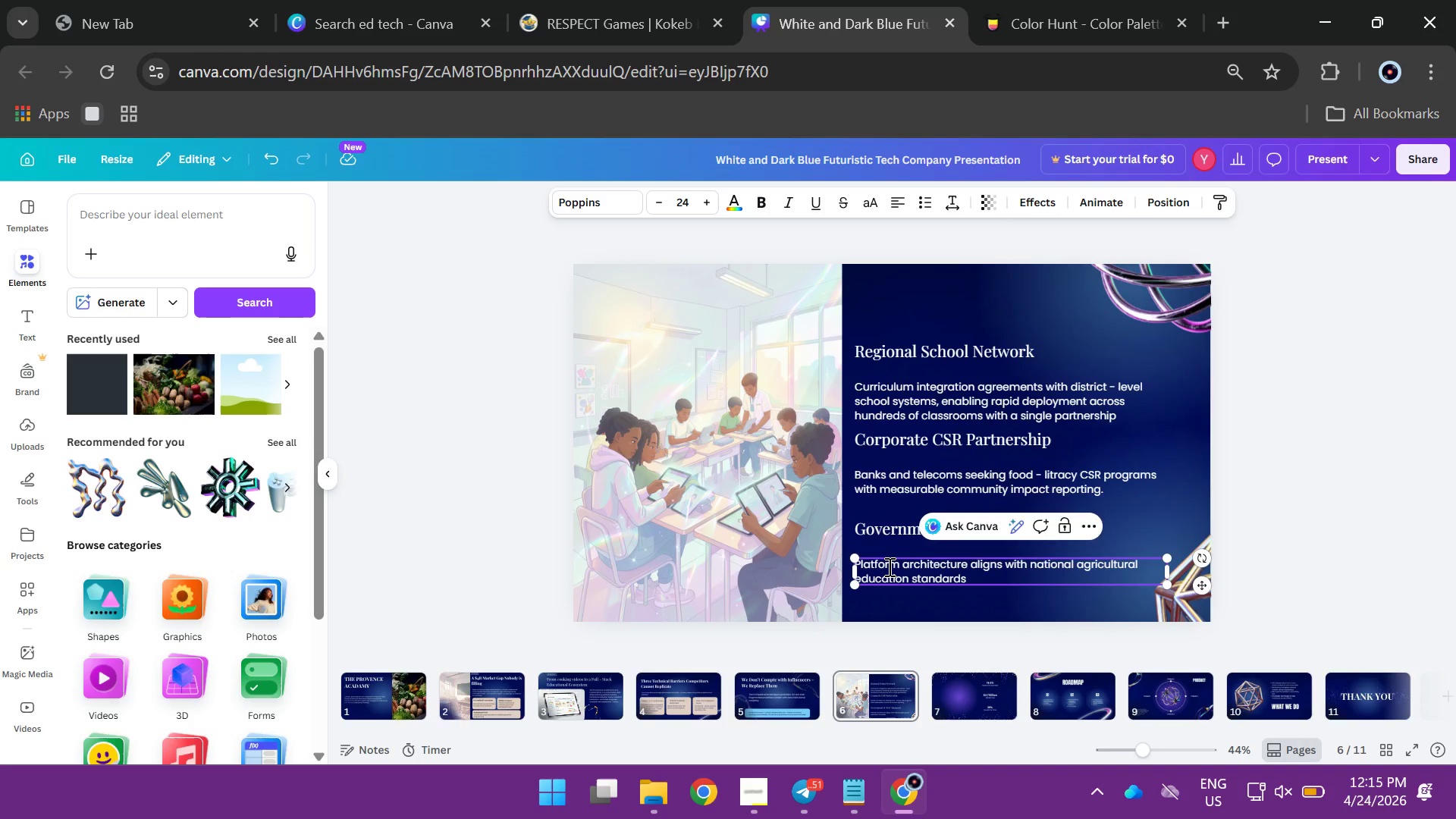 
type( for public)
 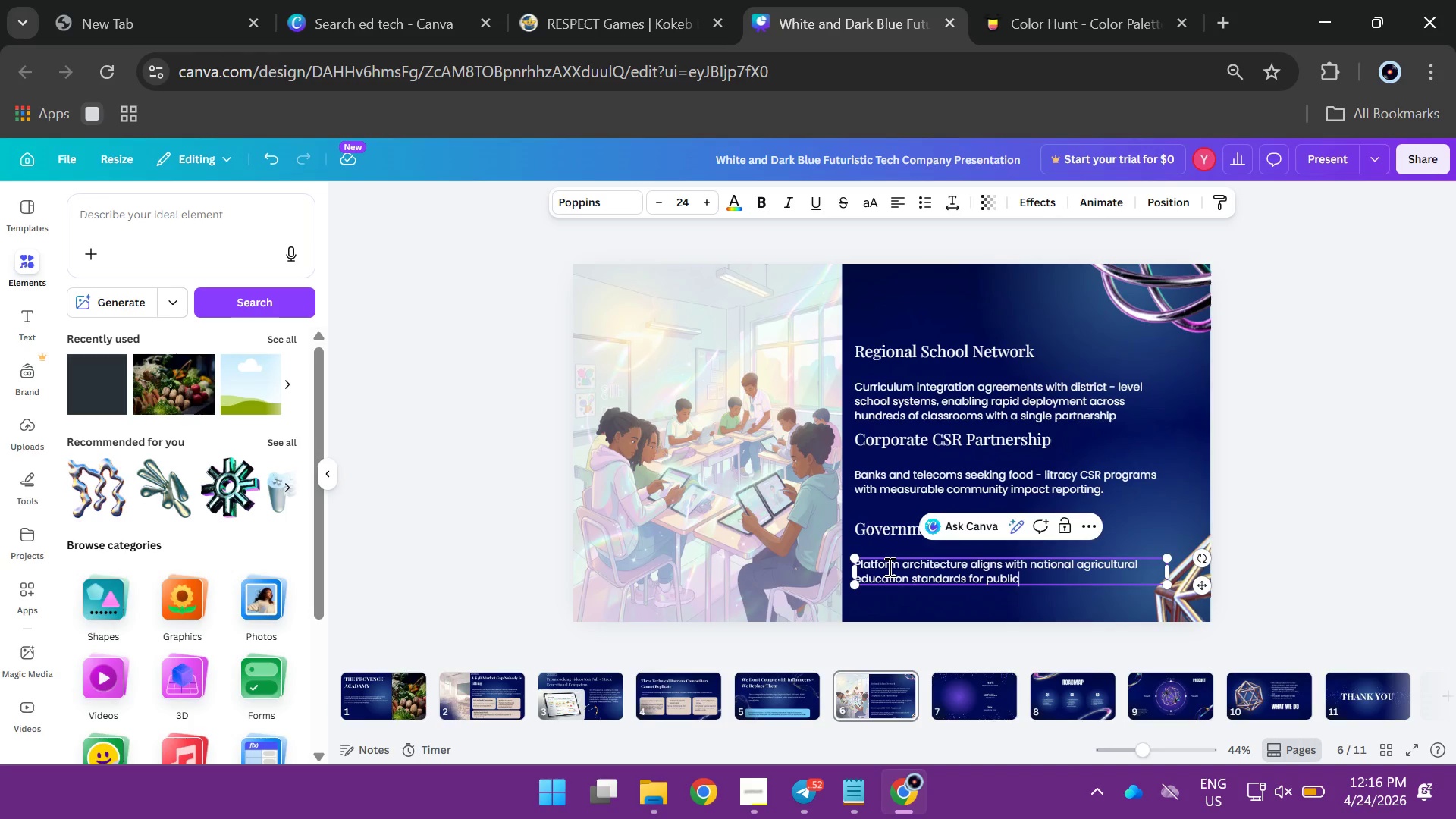 
wait(10.62)
 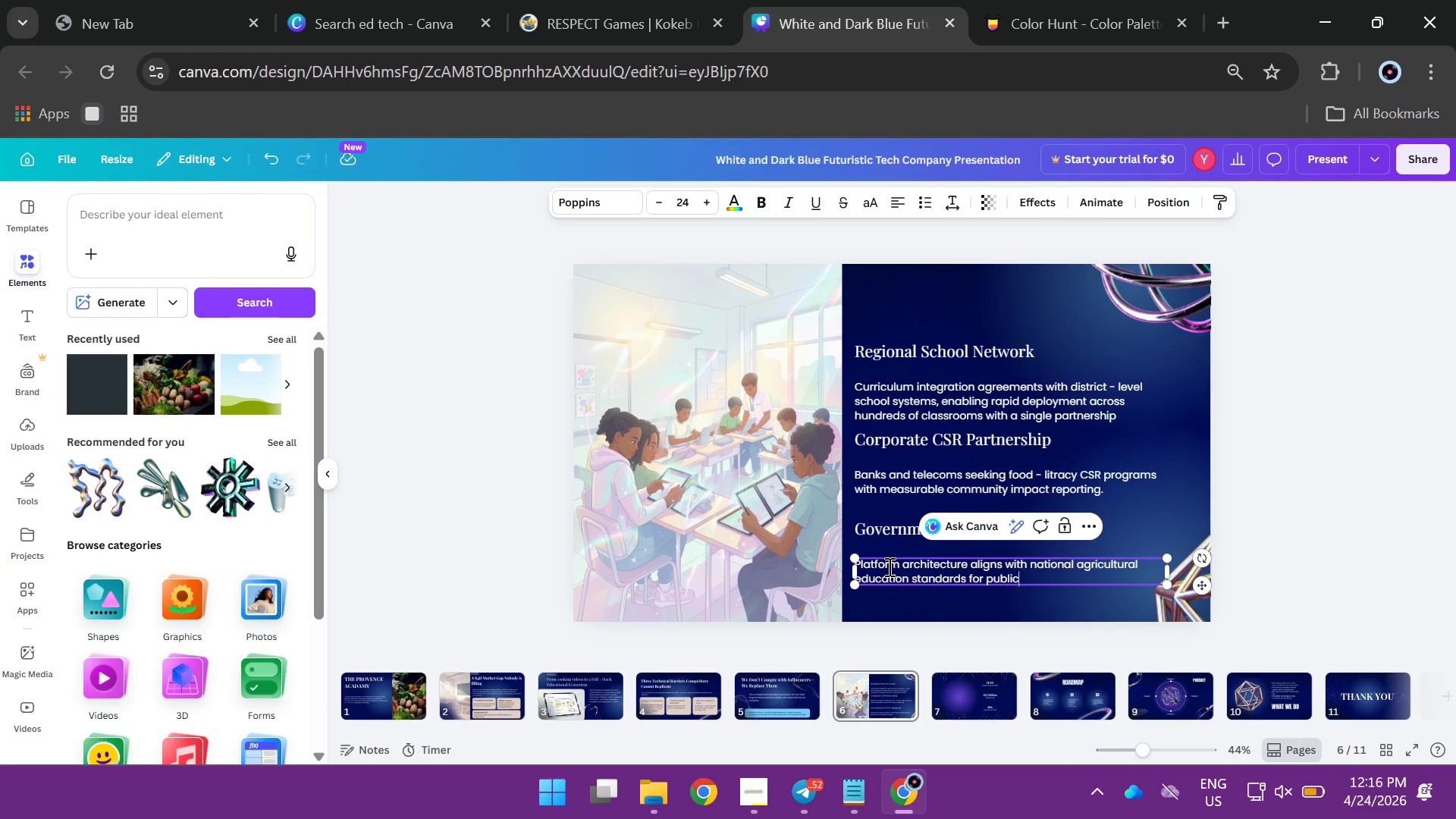 
type(- )
key(Backspace)
type(sector pro)
 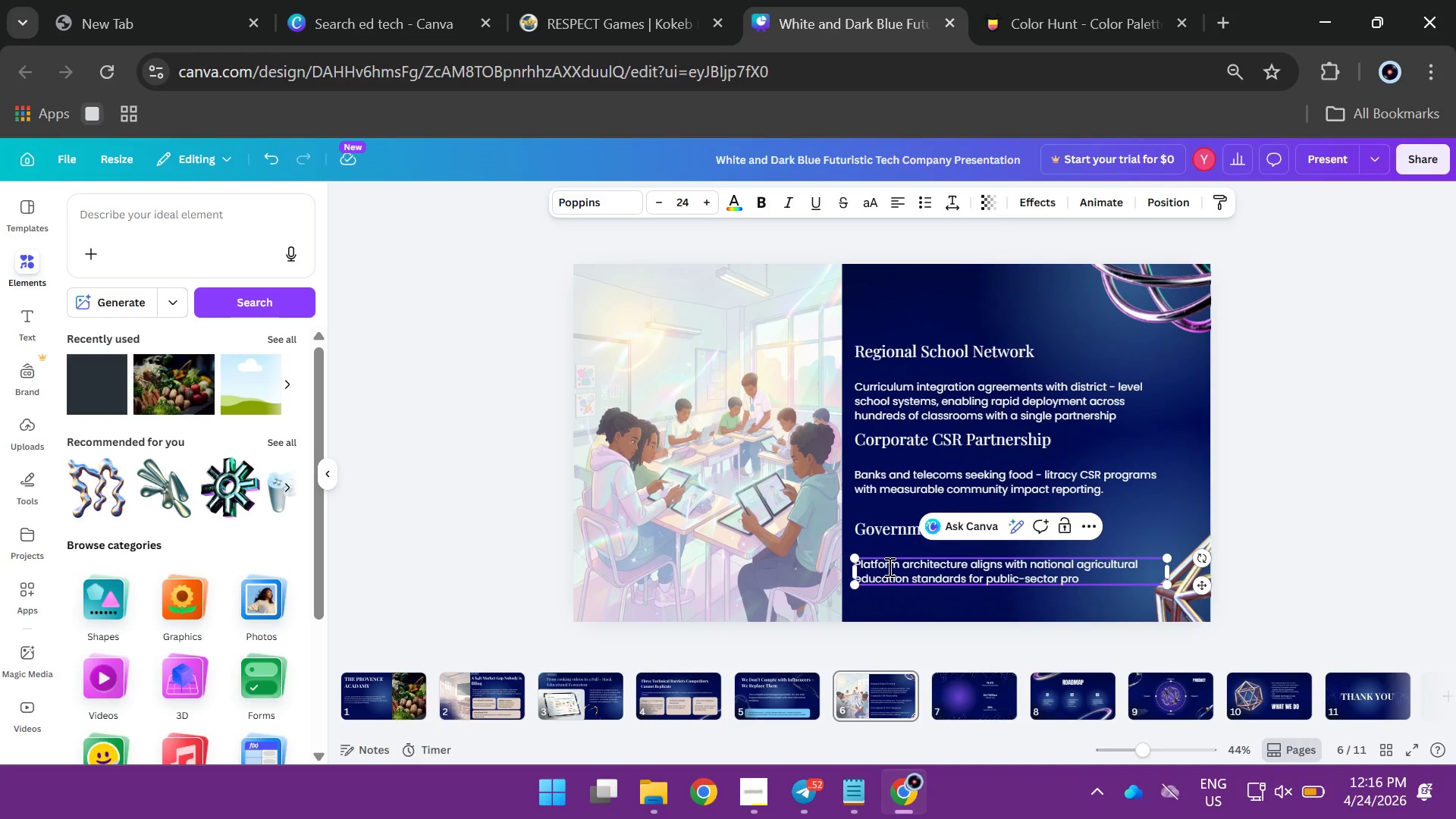 
type(curment and donor - )
 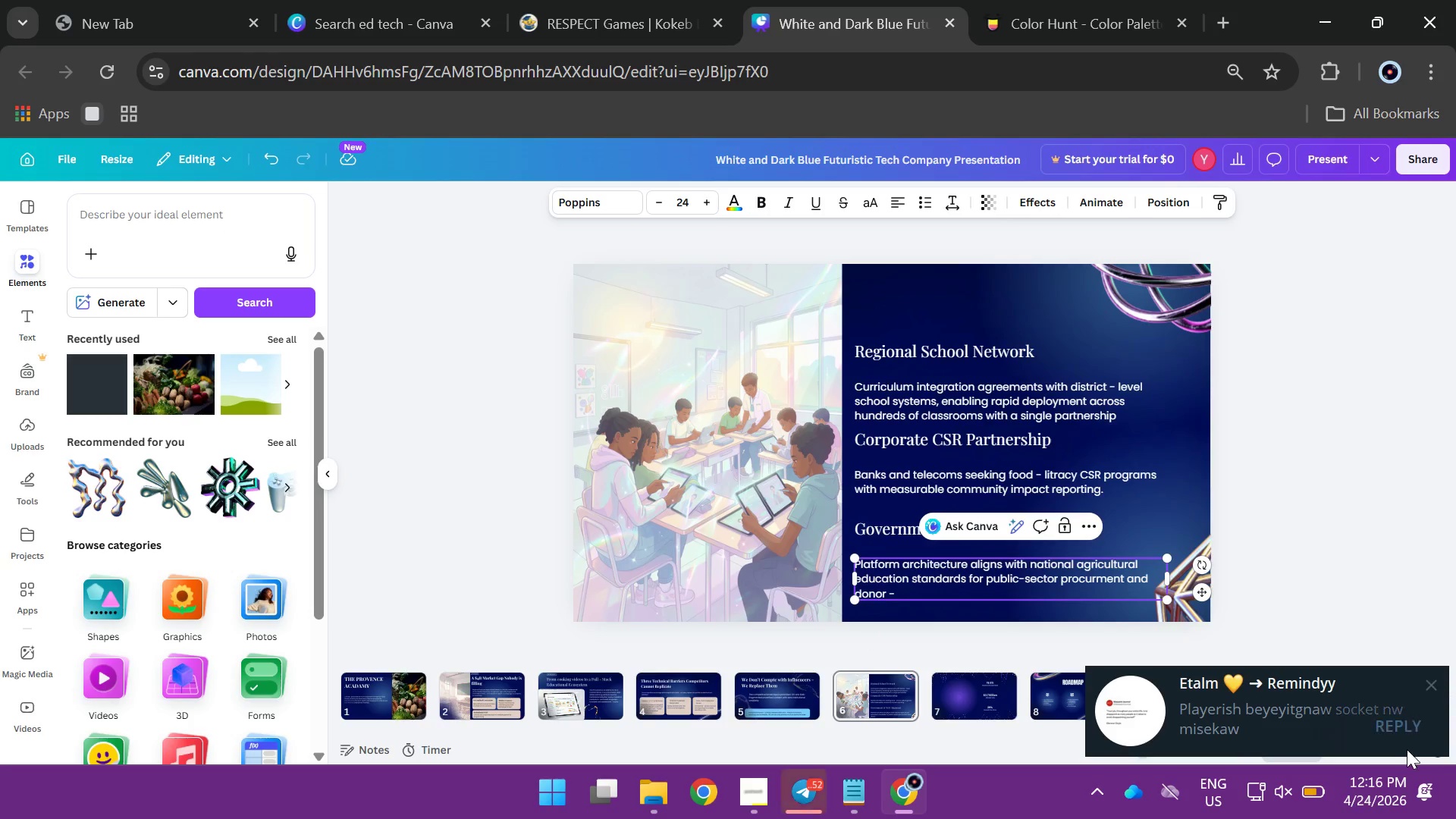 
left_click([1402, 735])
 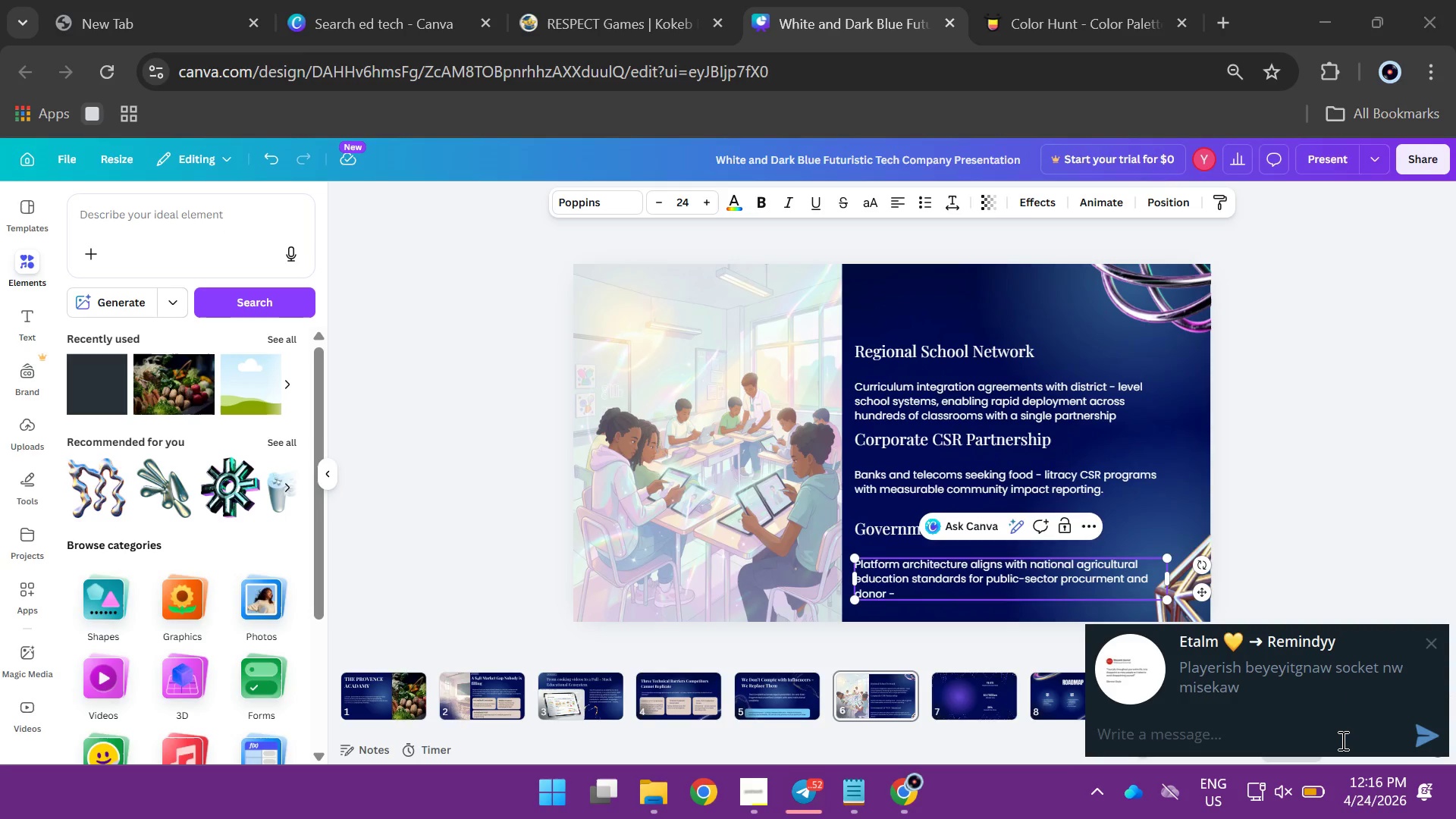 
type(ba etat )
key(Backspace)
type(a chargr)
 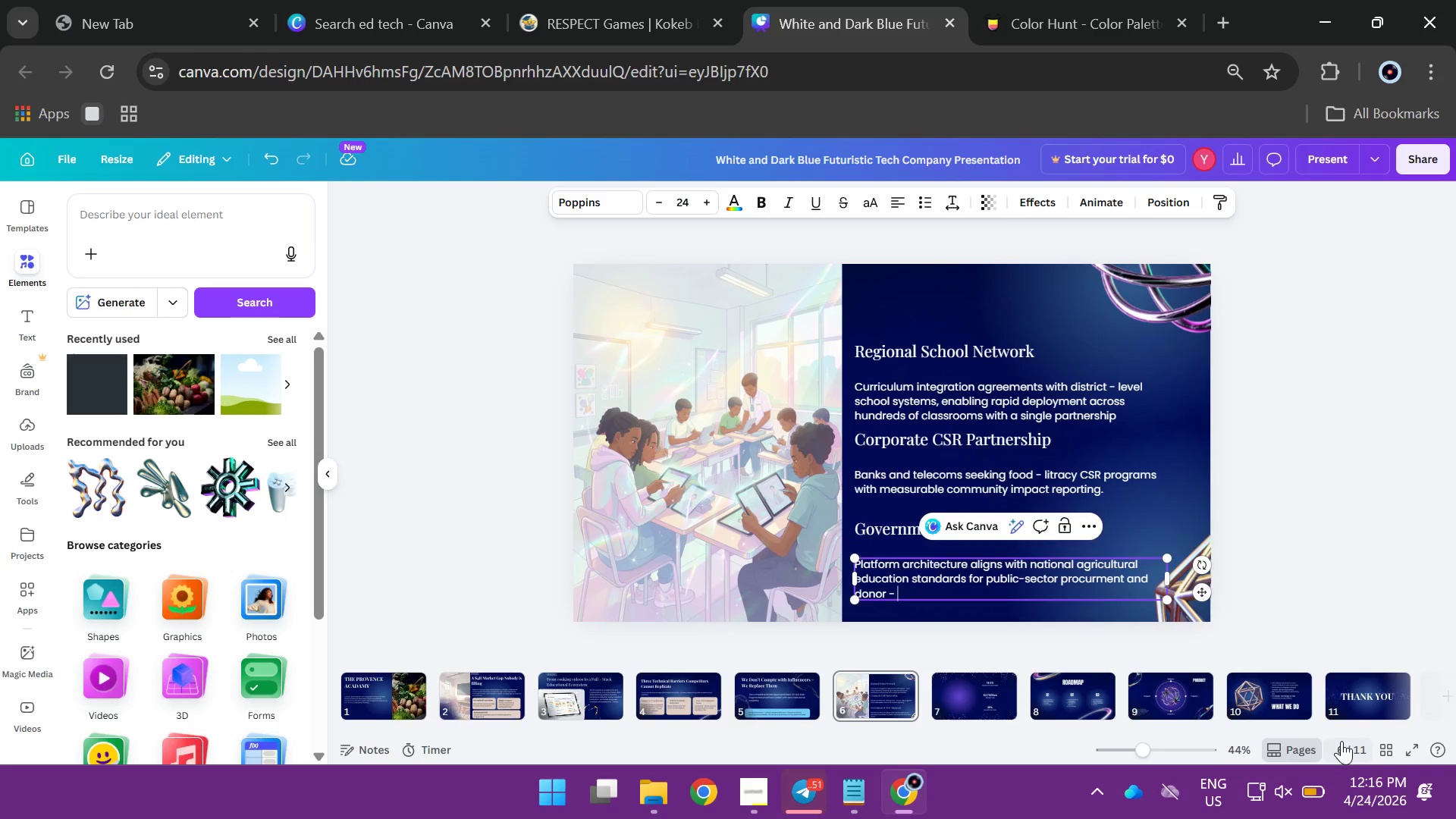 
hold_key(key=E, duration=0.31)
 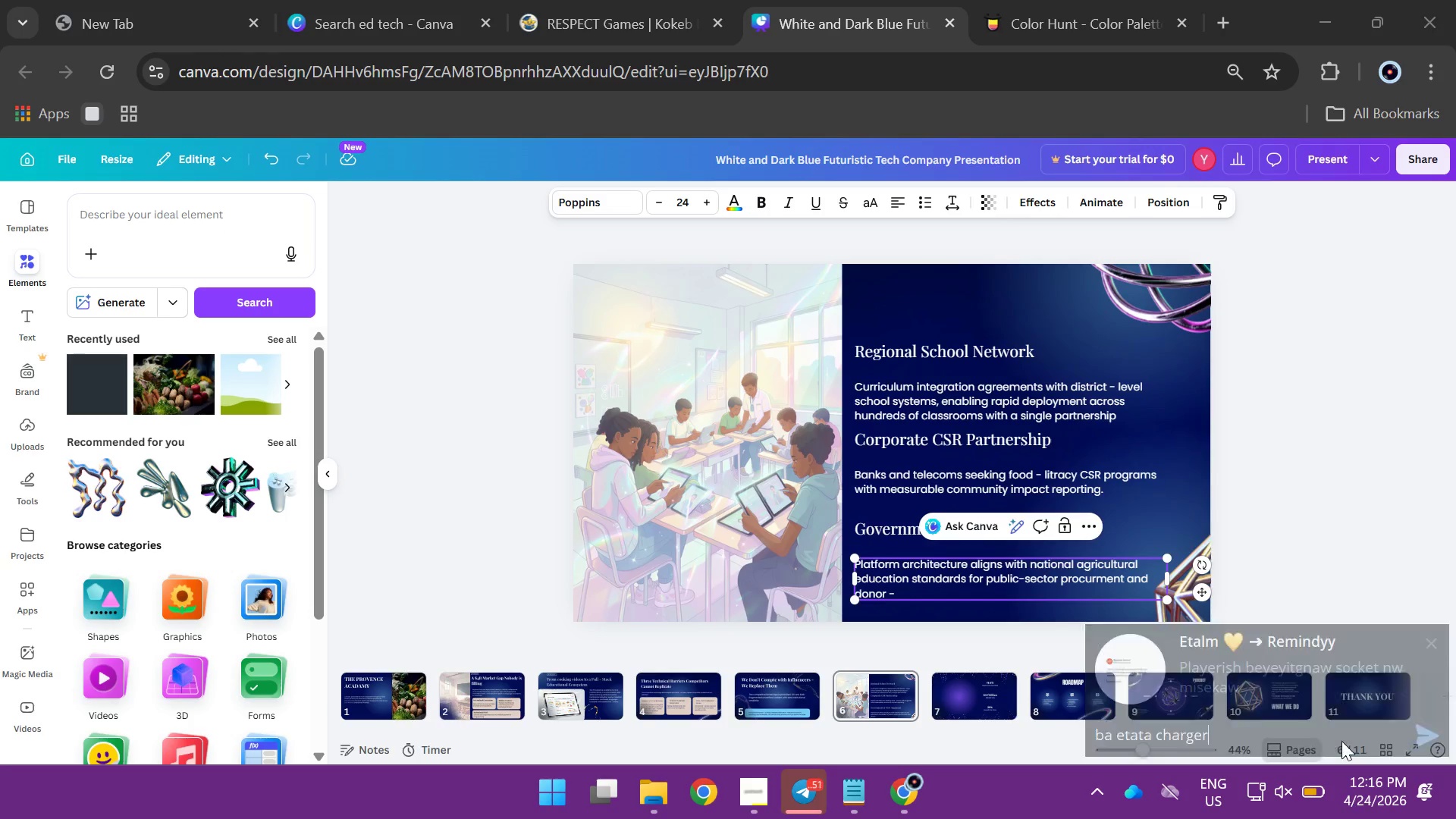 
key(Enter)
 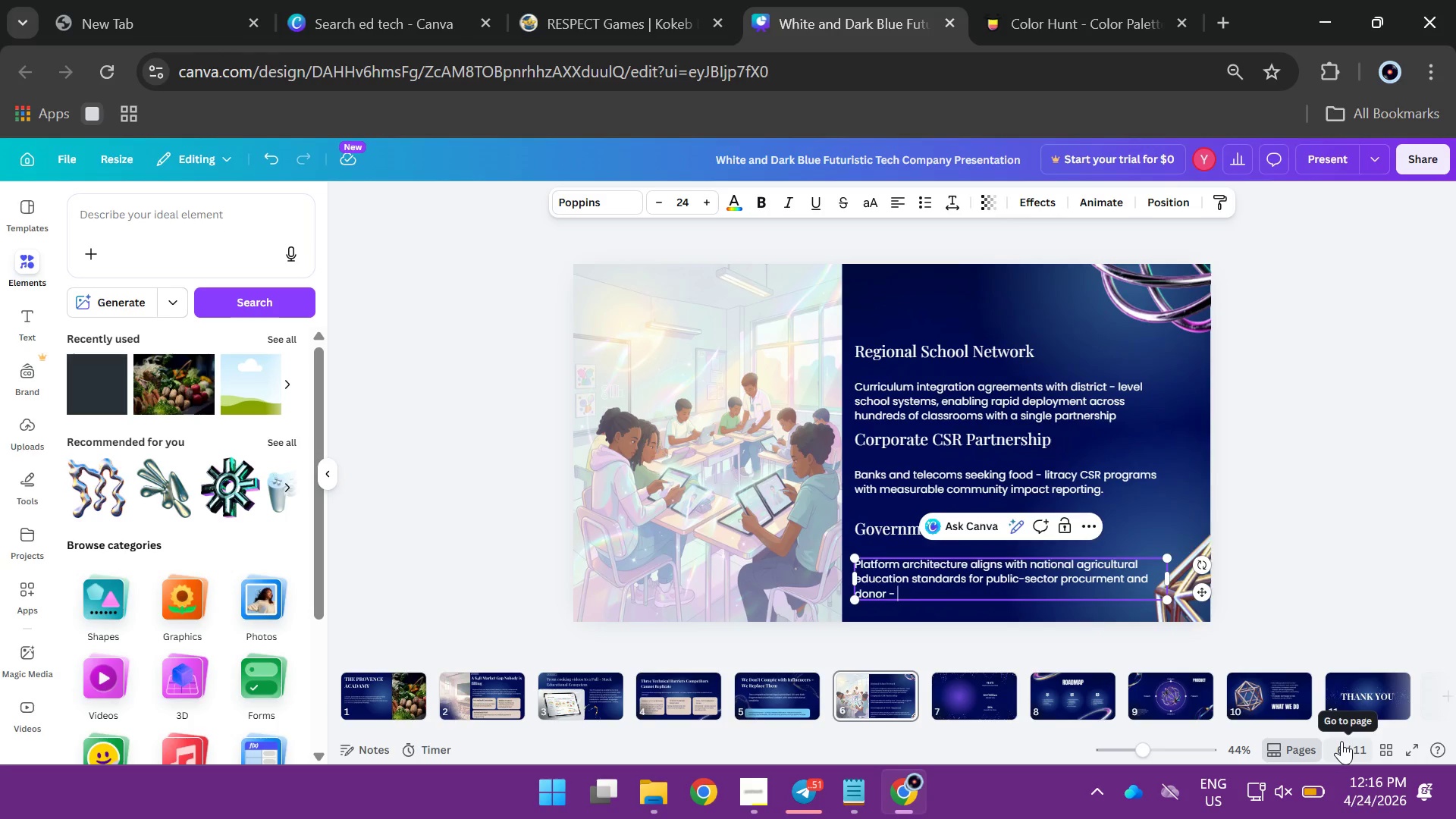 
type(funded rolloy)
key(Backspace)
type(uts.)
 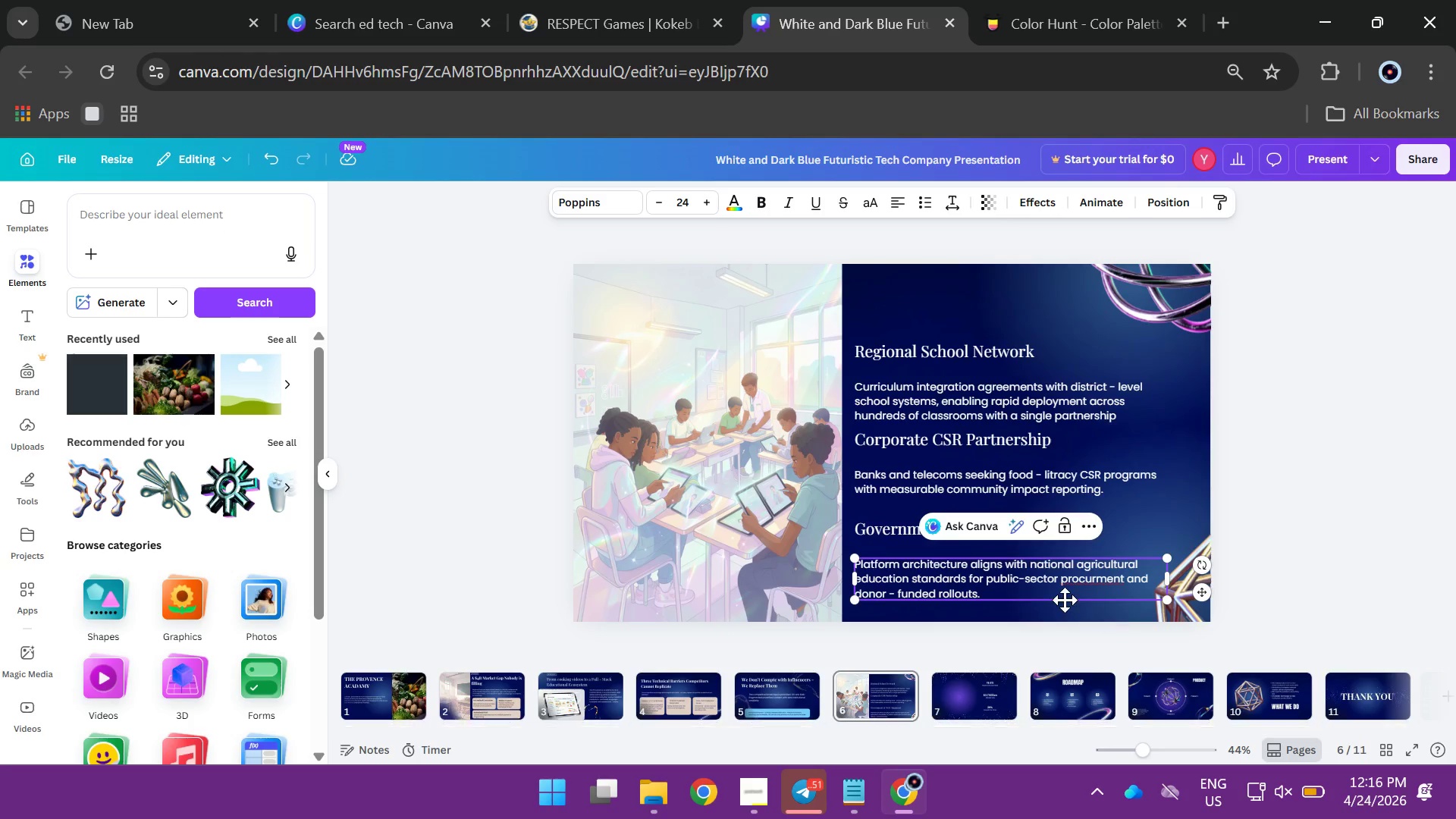 
left_click([1090, 588])
 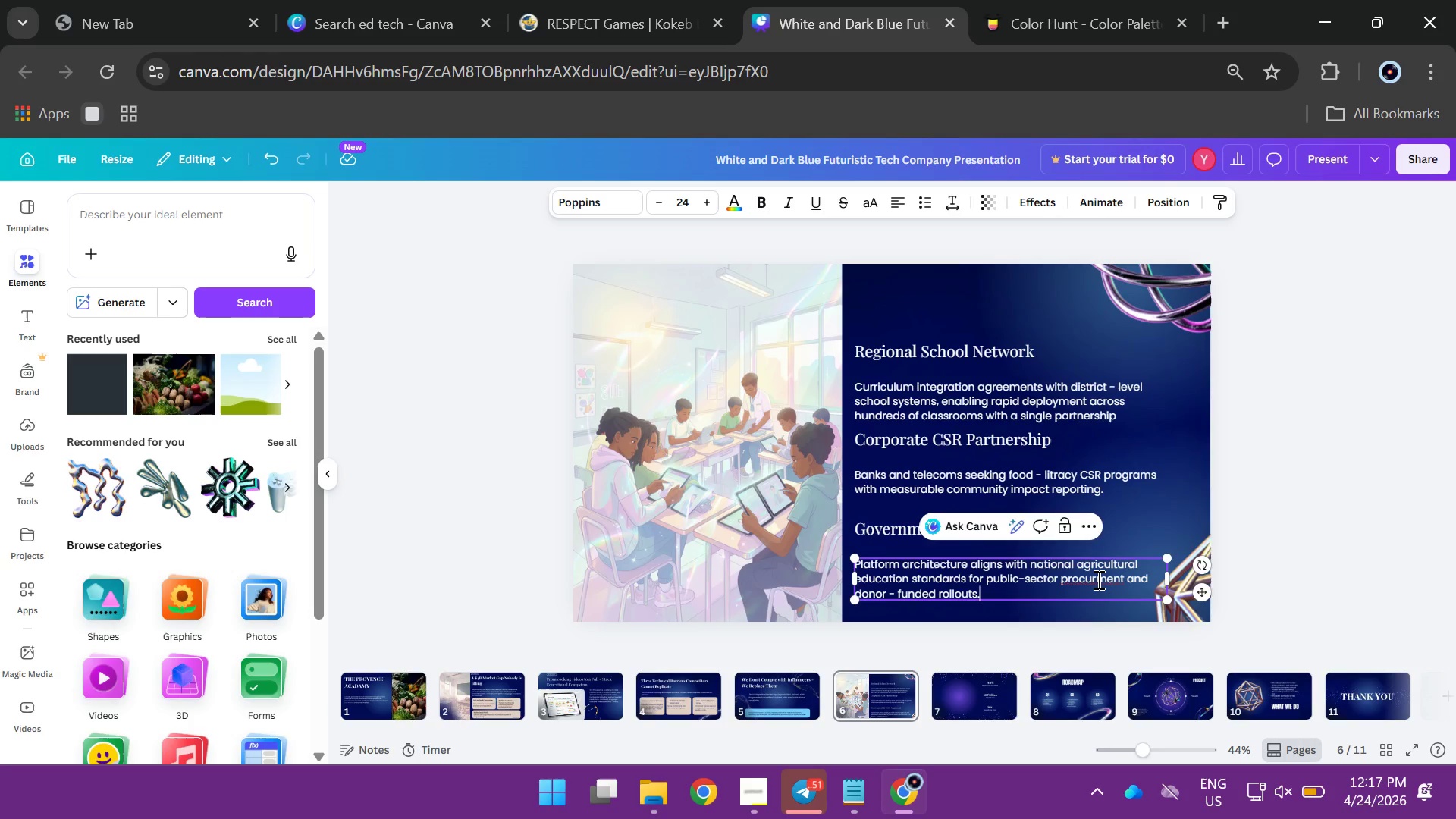 
wait(5.84)
 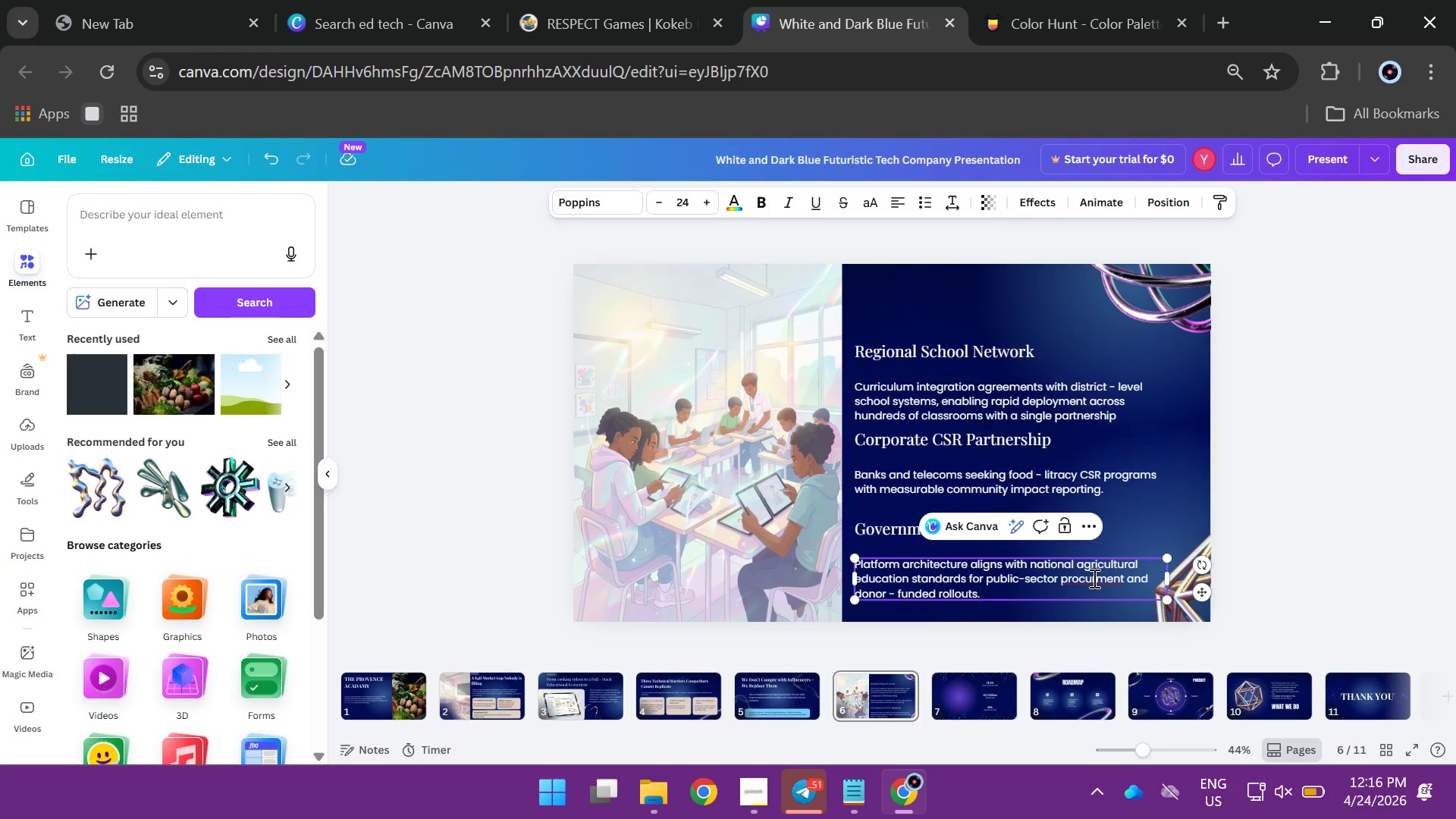 
left_click([1097, 579])
 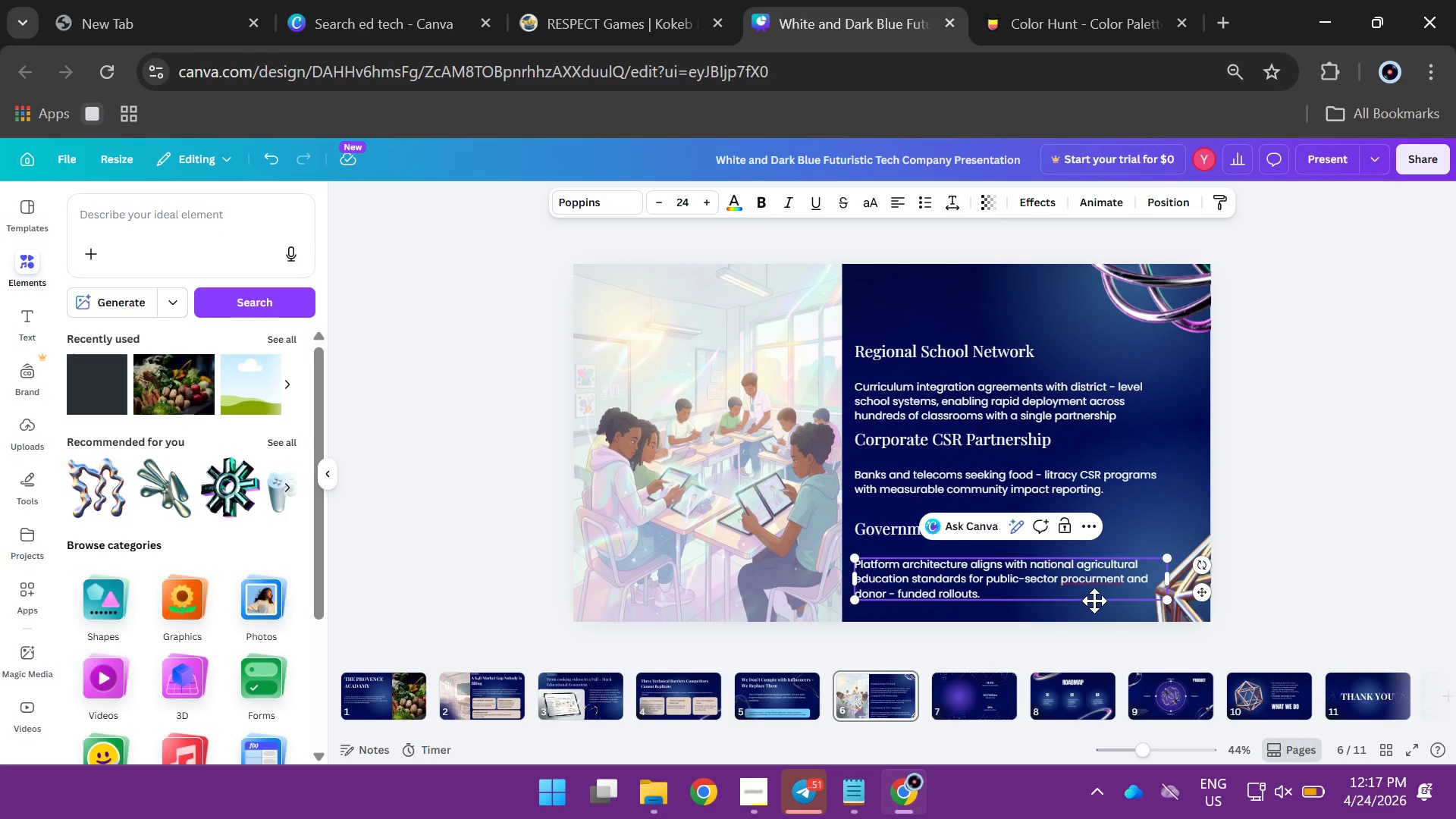 
key(E)
 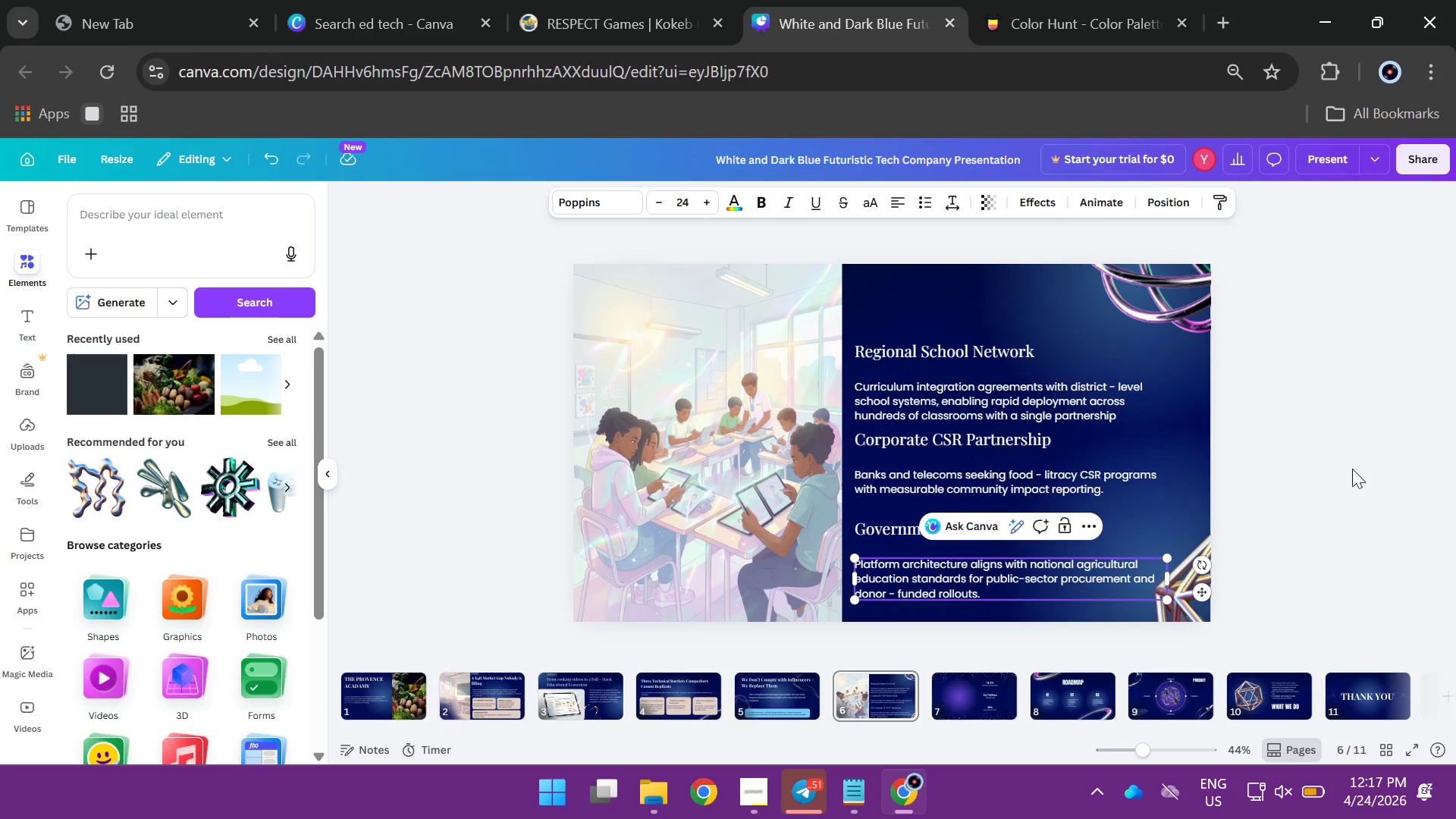 
left_click([1361, 458])
 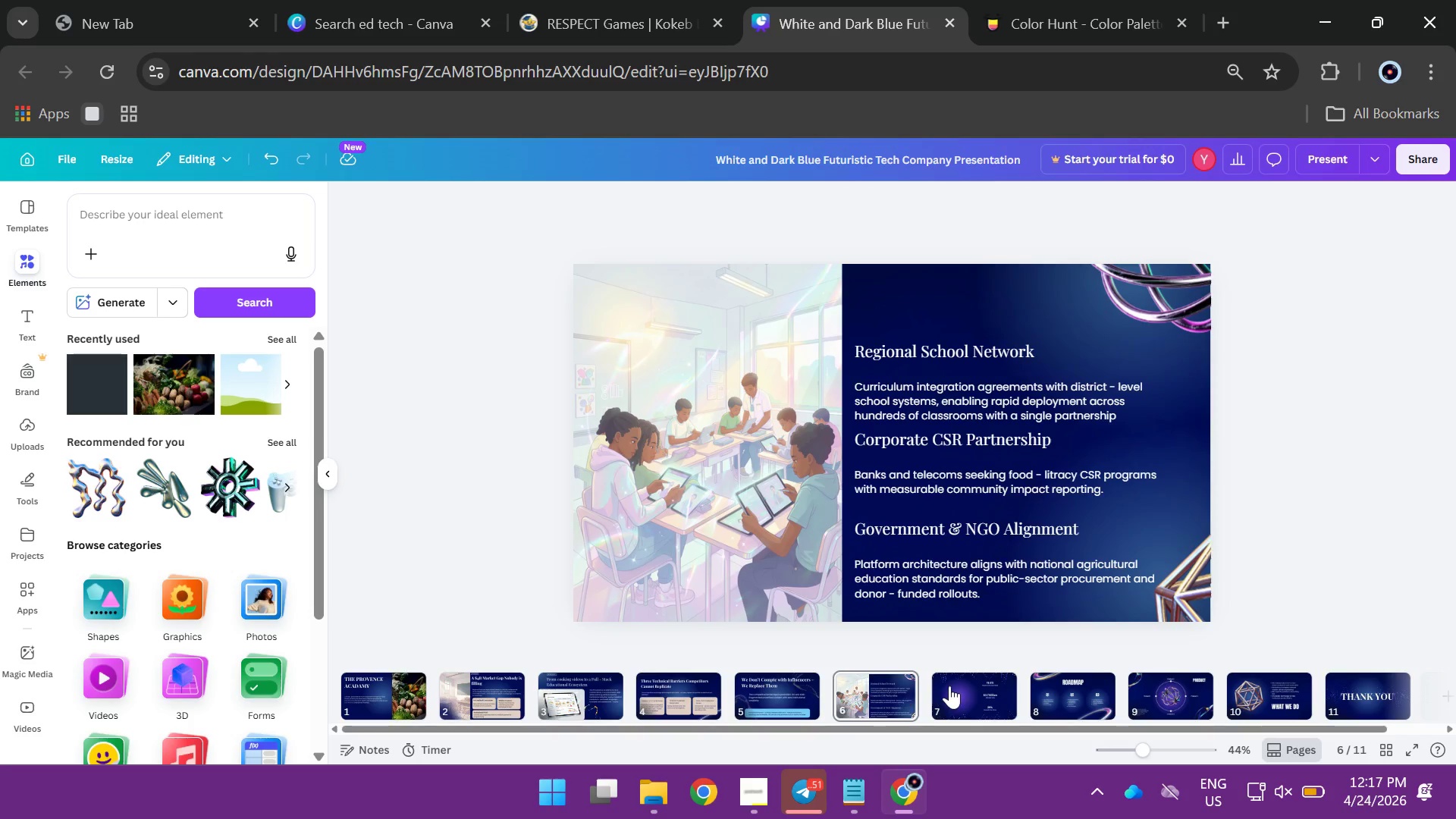 
left_click([960, 686])
 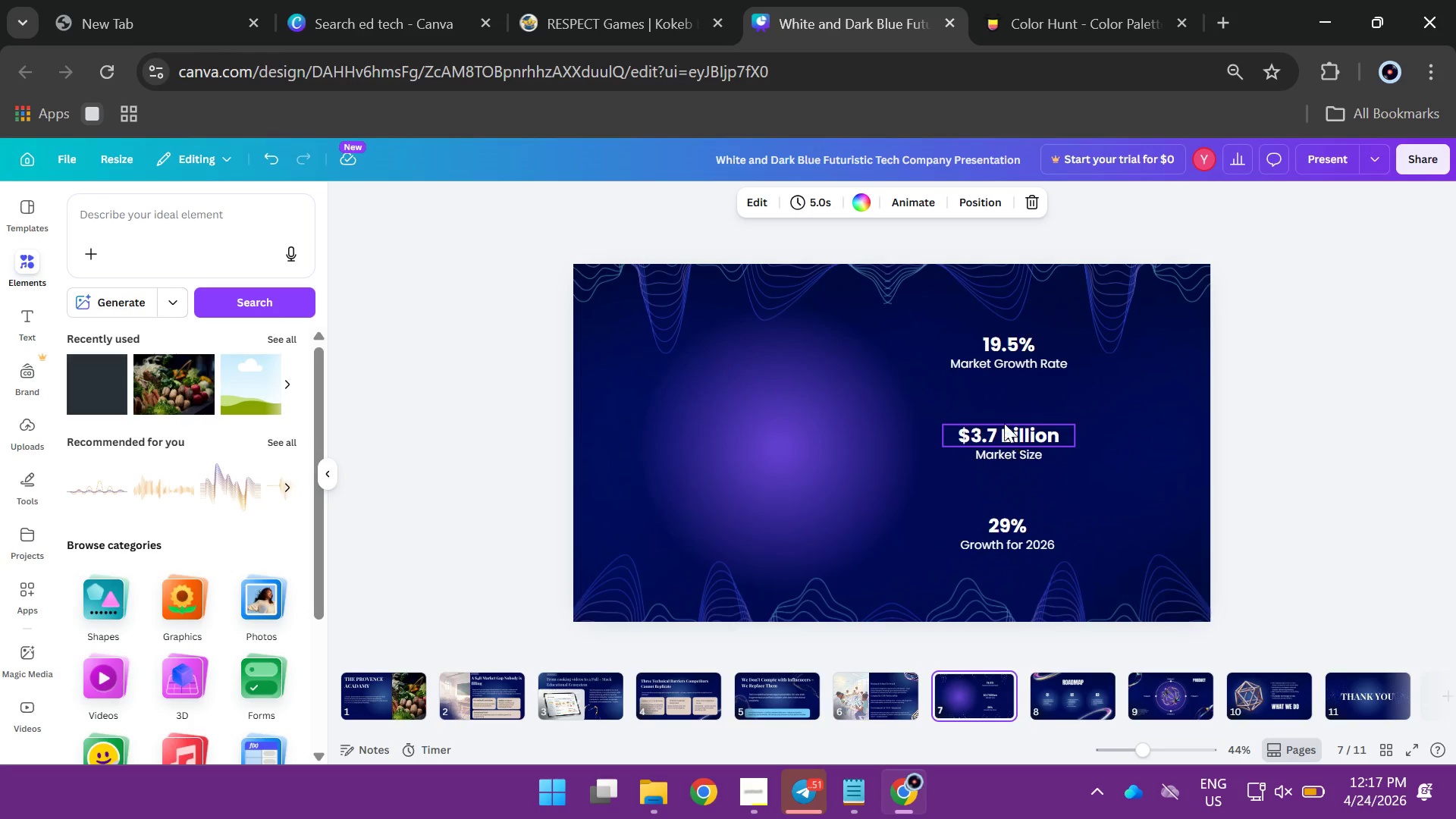 
wait(5.11)
 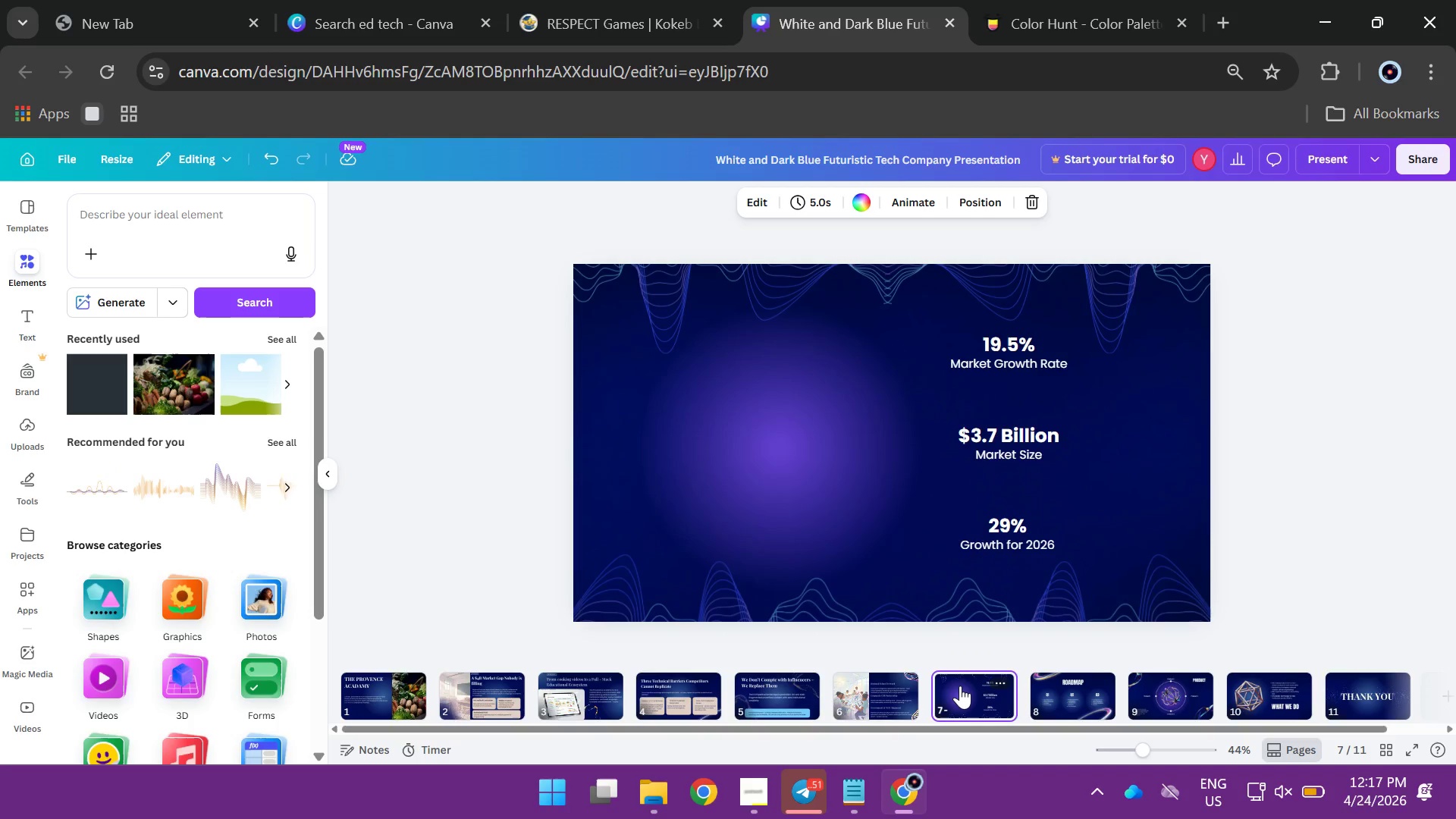 
left_click([1003, 338])
 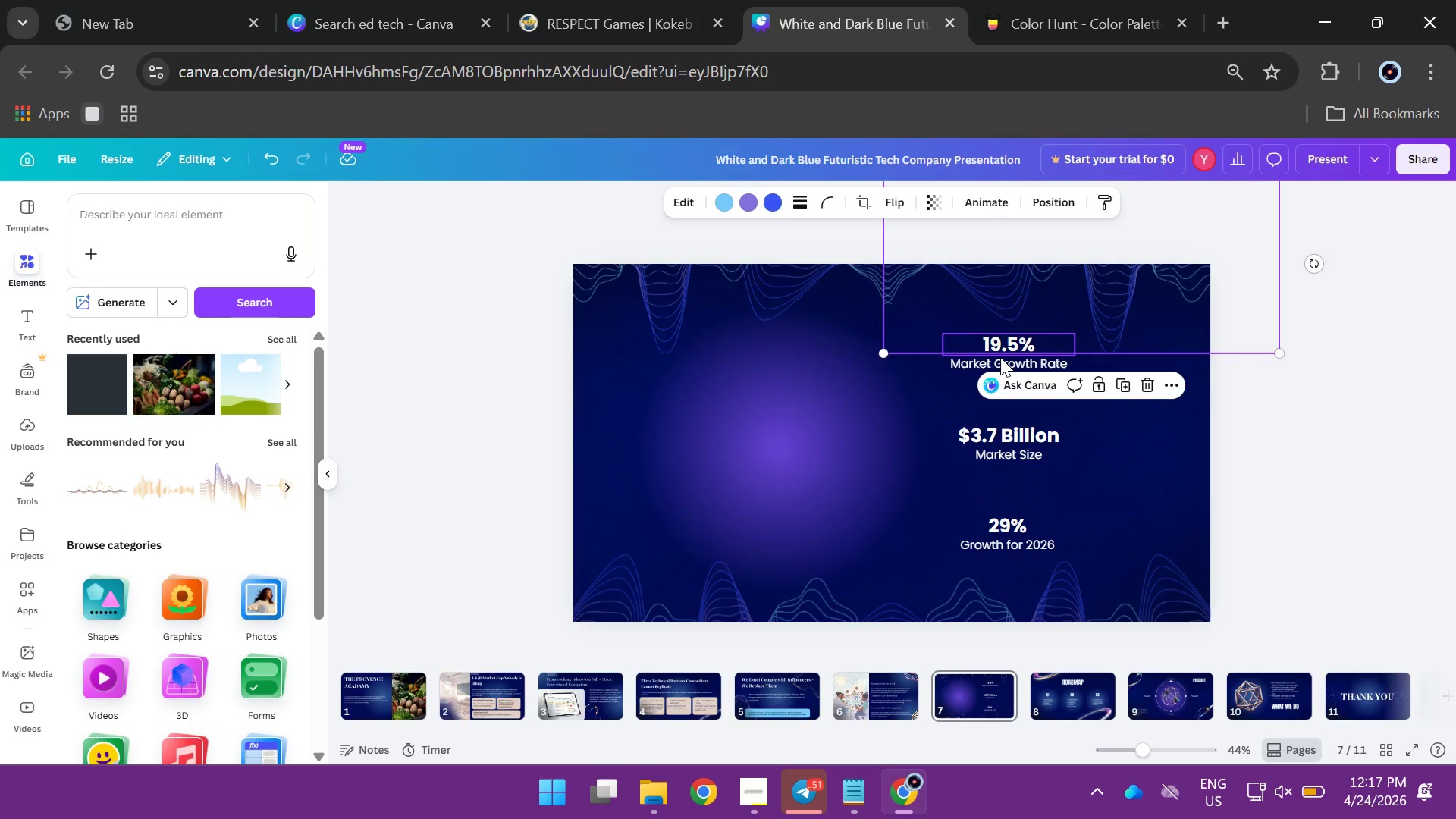 
left_click([1000, 357])
 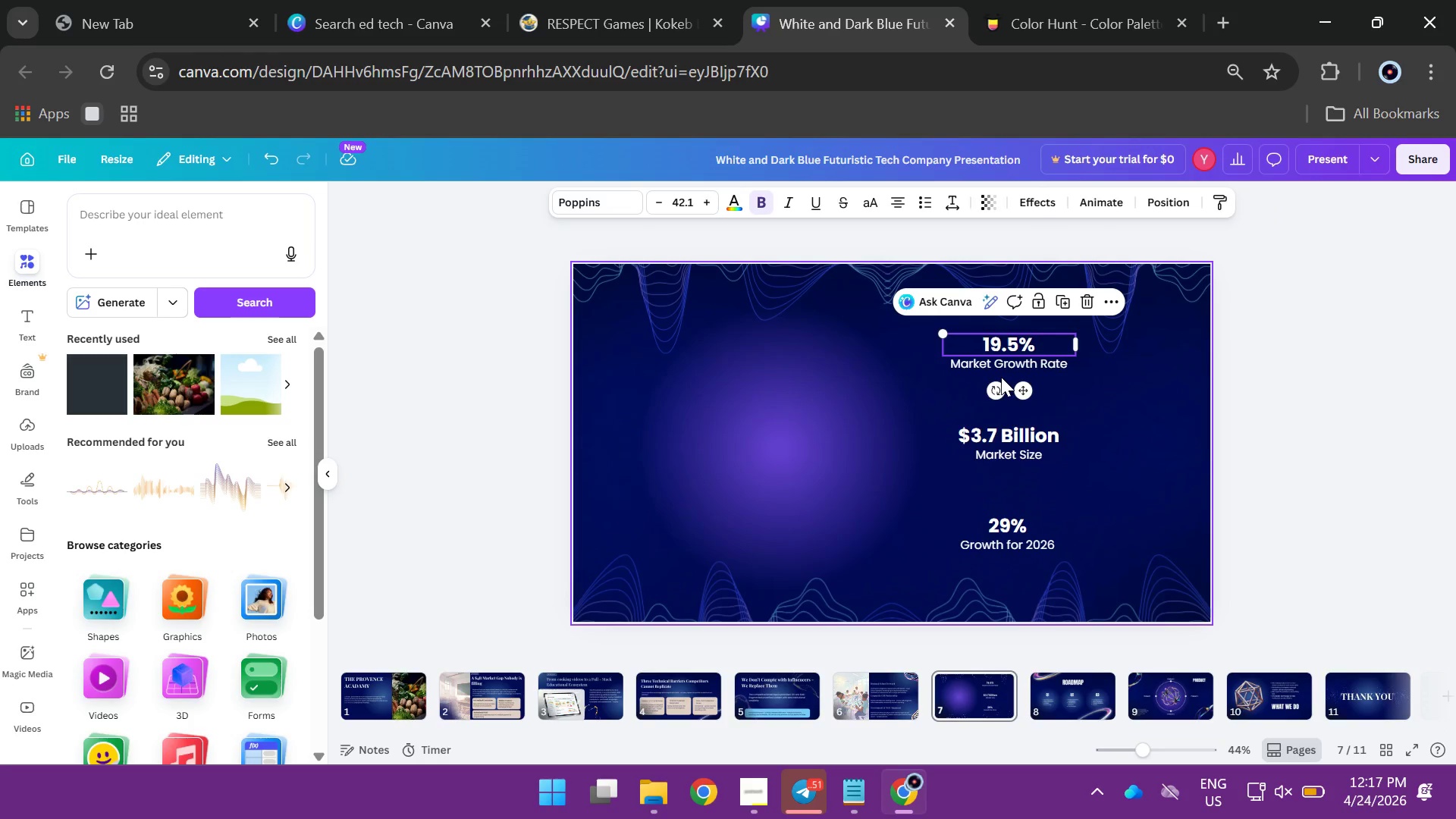 
key(Backspace)
 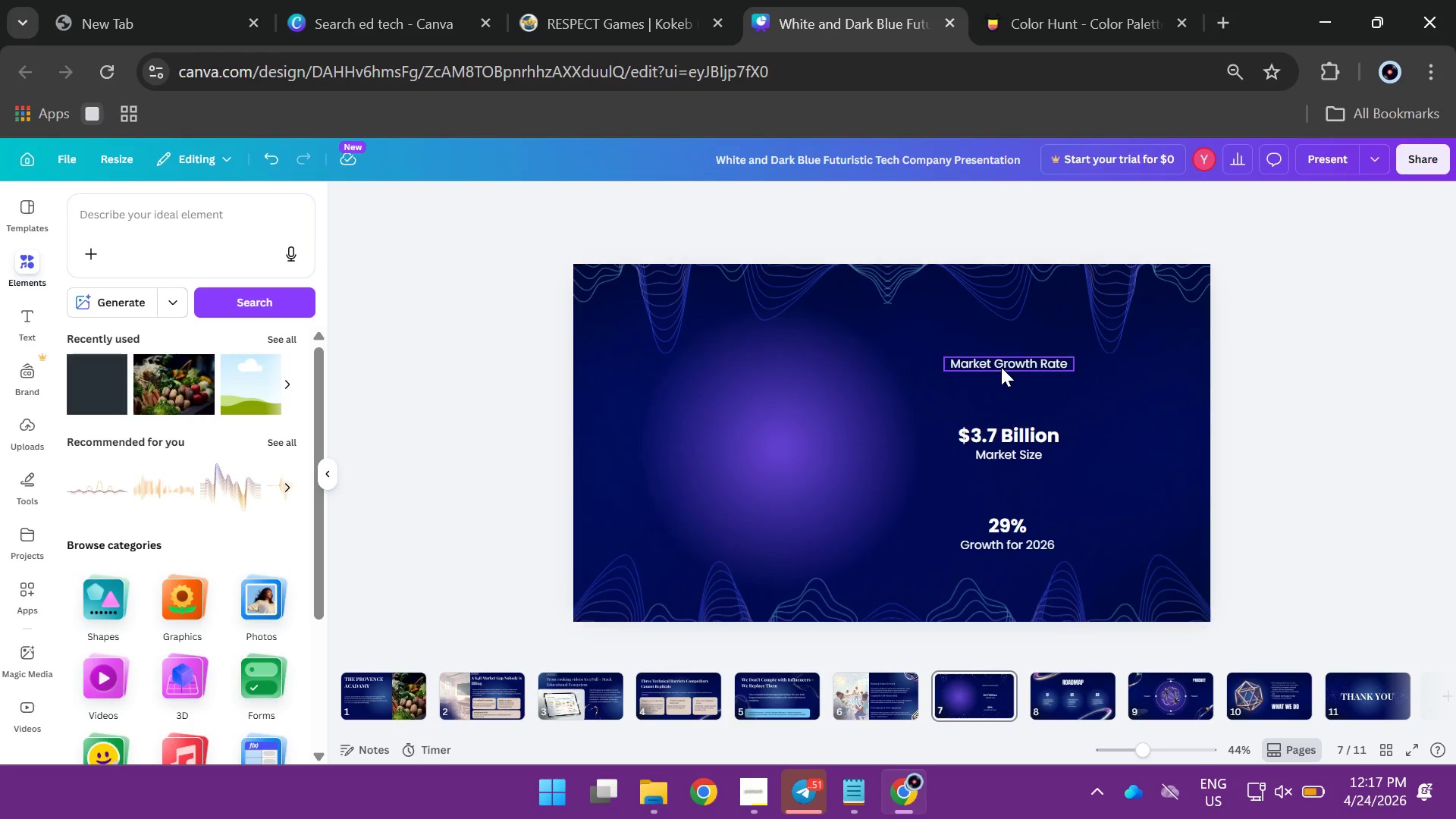 
left_click([1001, 367])
 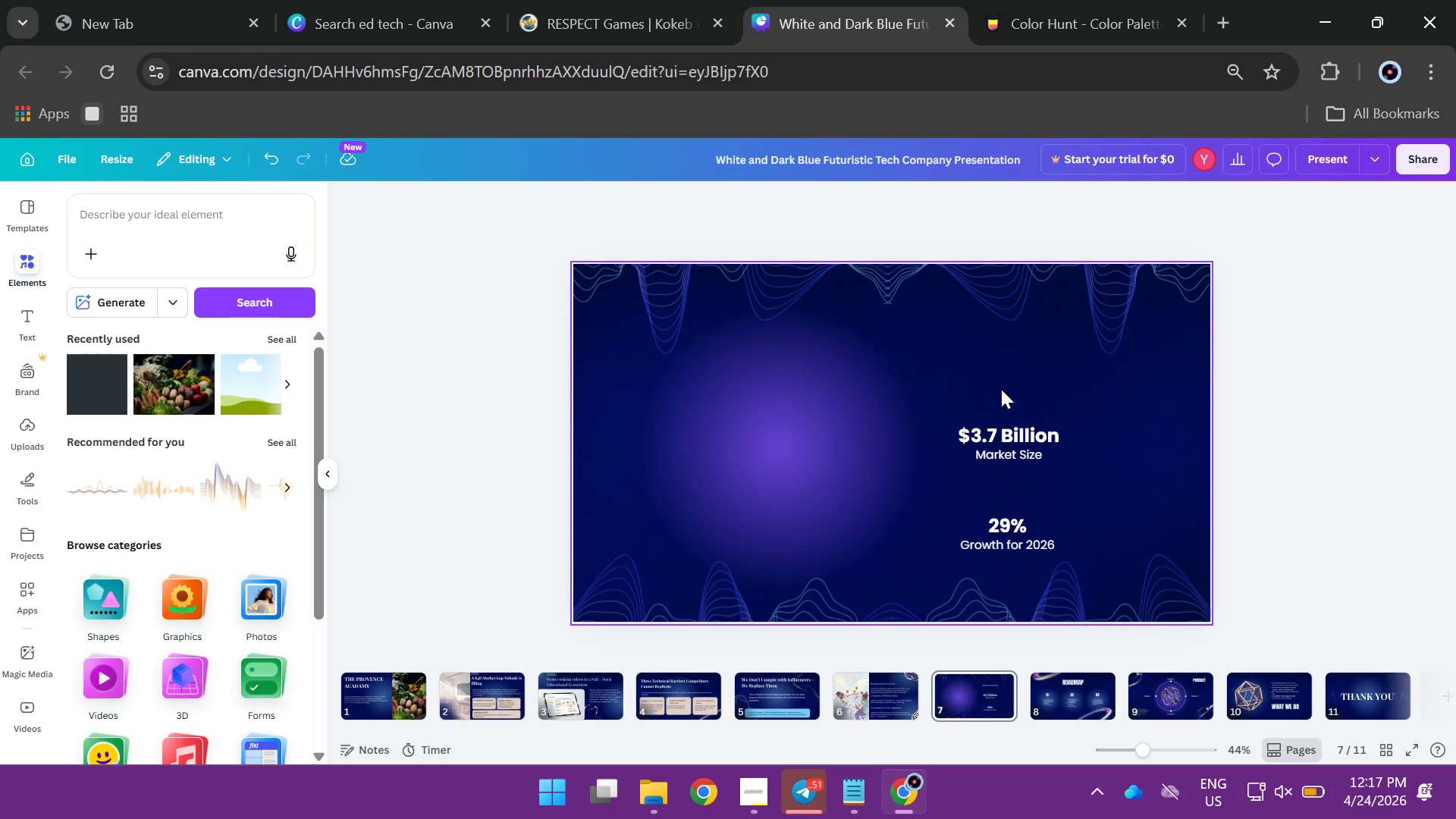 
key(Backspace)
 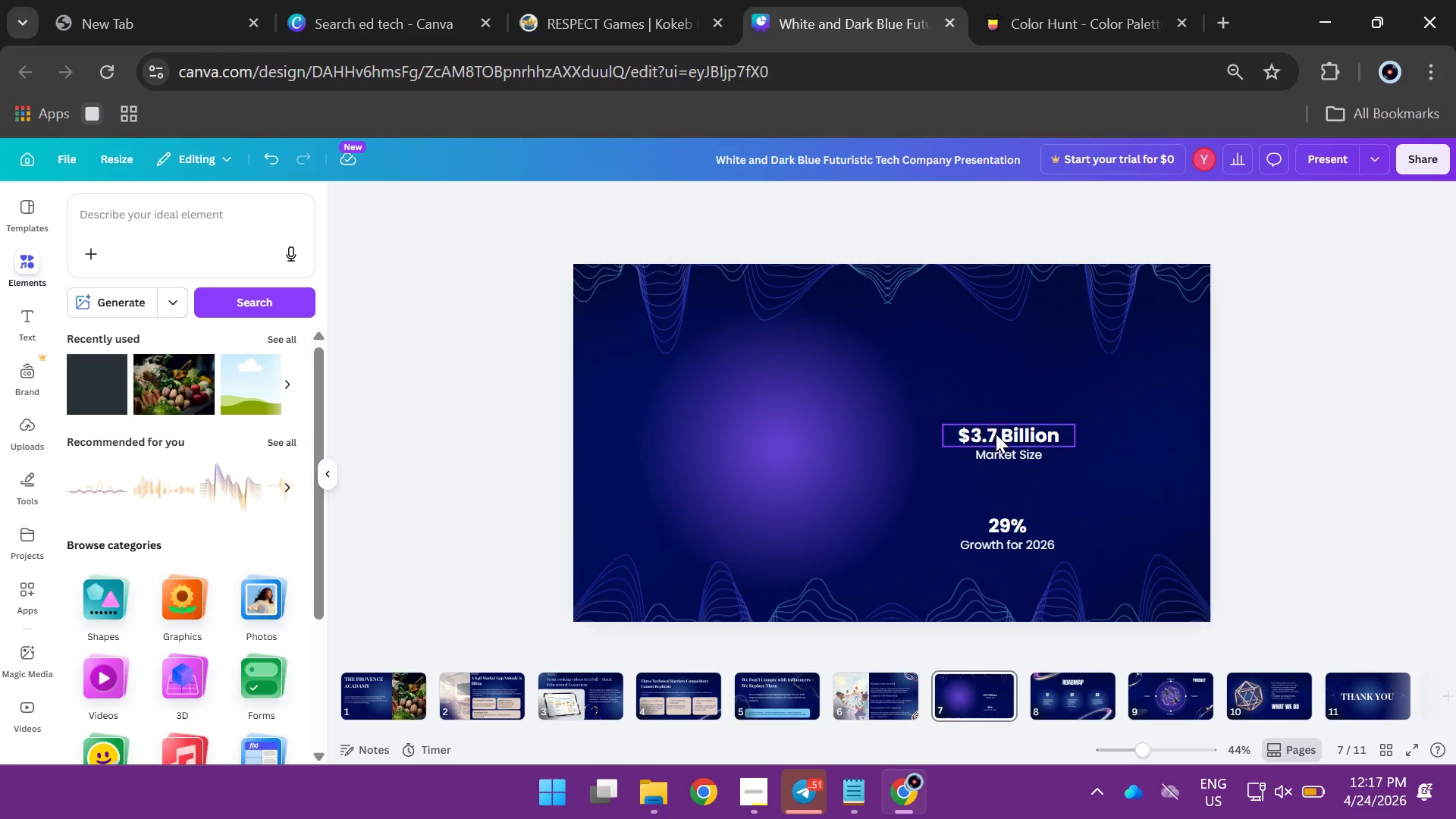 
left_click([996, 434])
 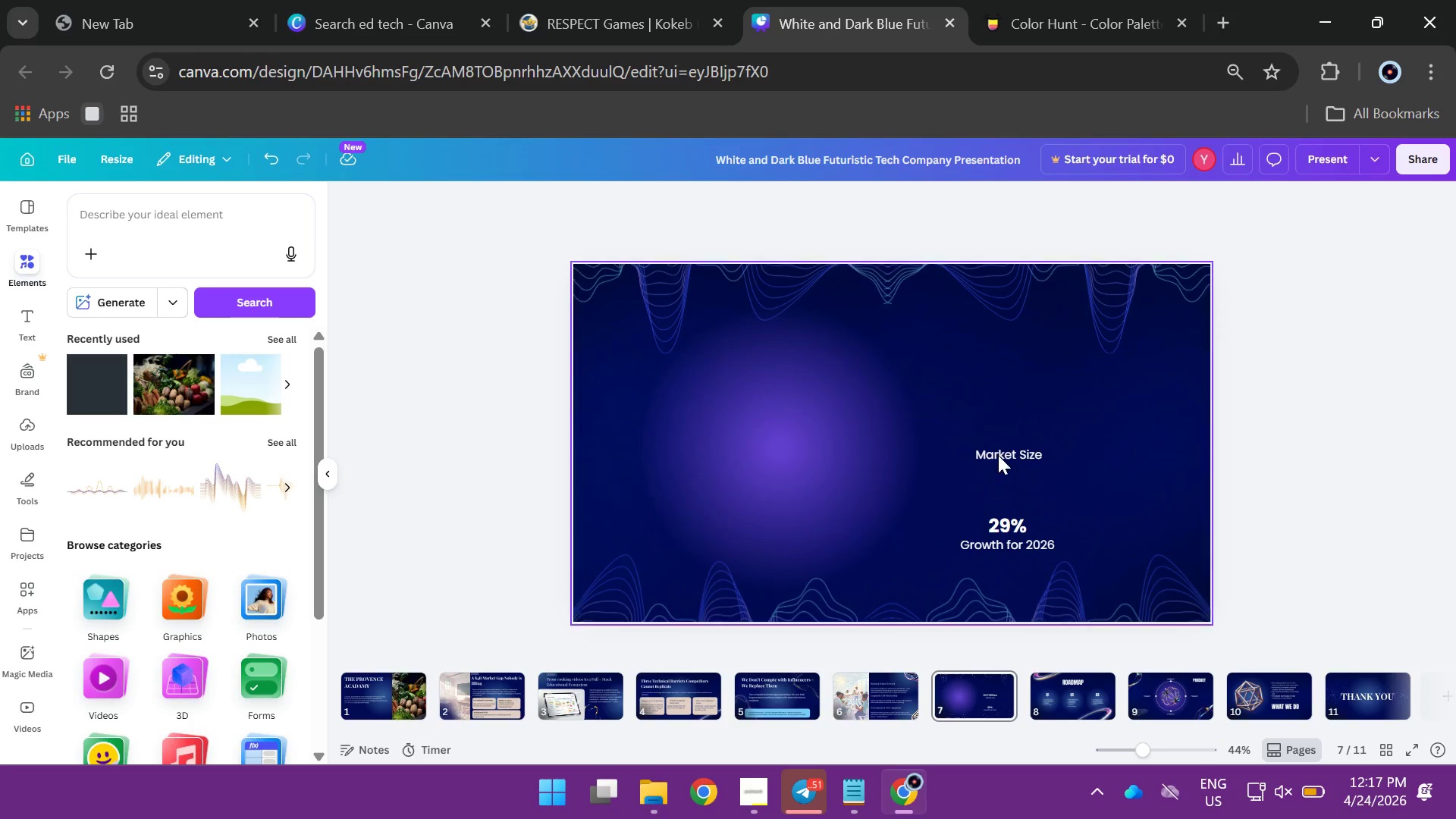 
key(Backspace)
 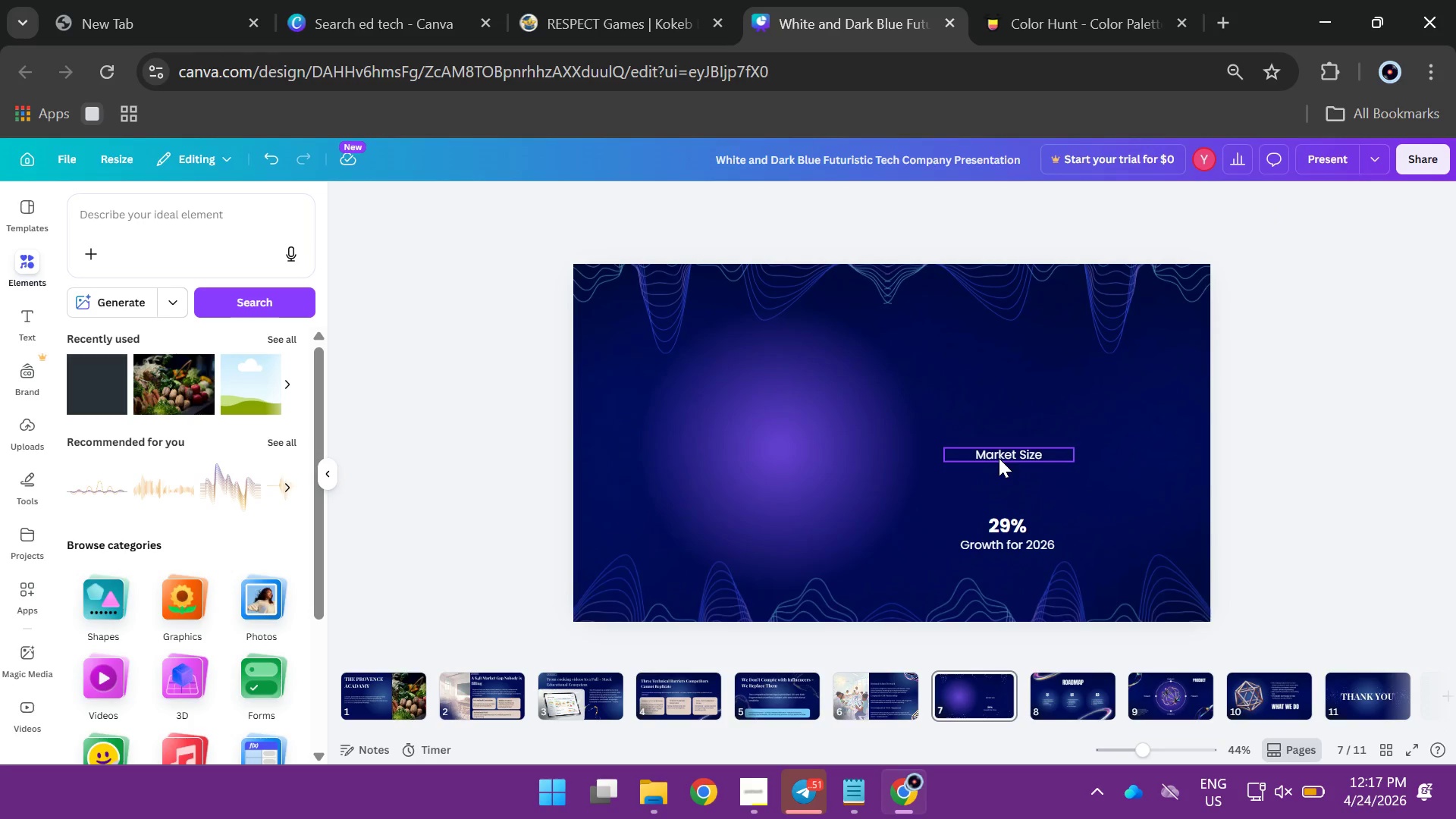 
left_click([999, 458])
 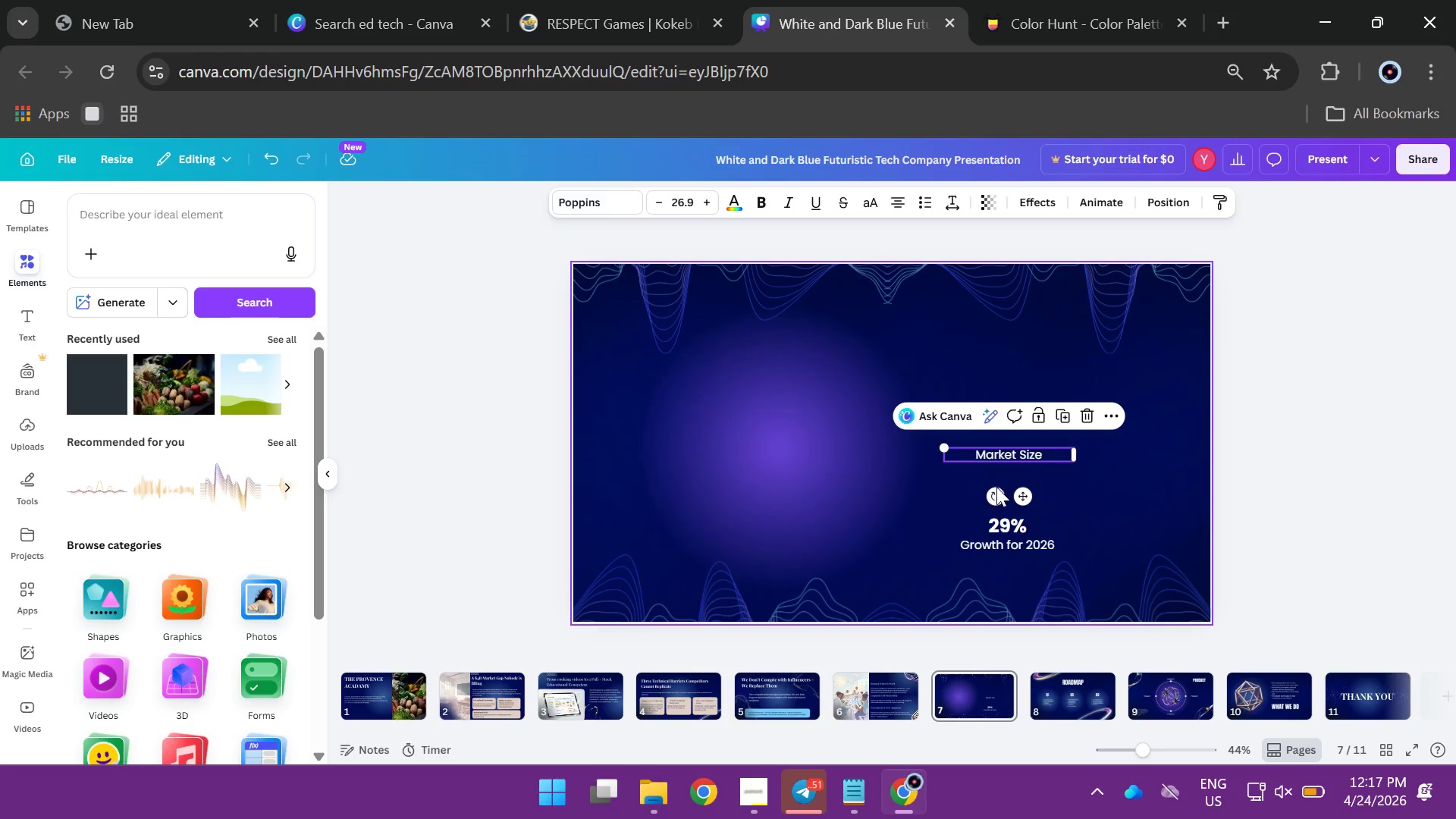 
key(Backspace)
 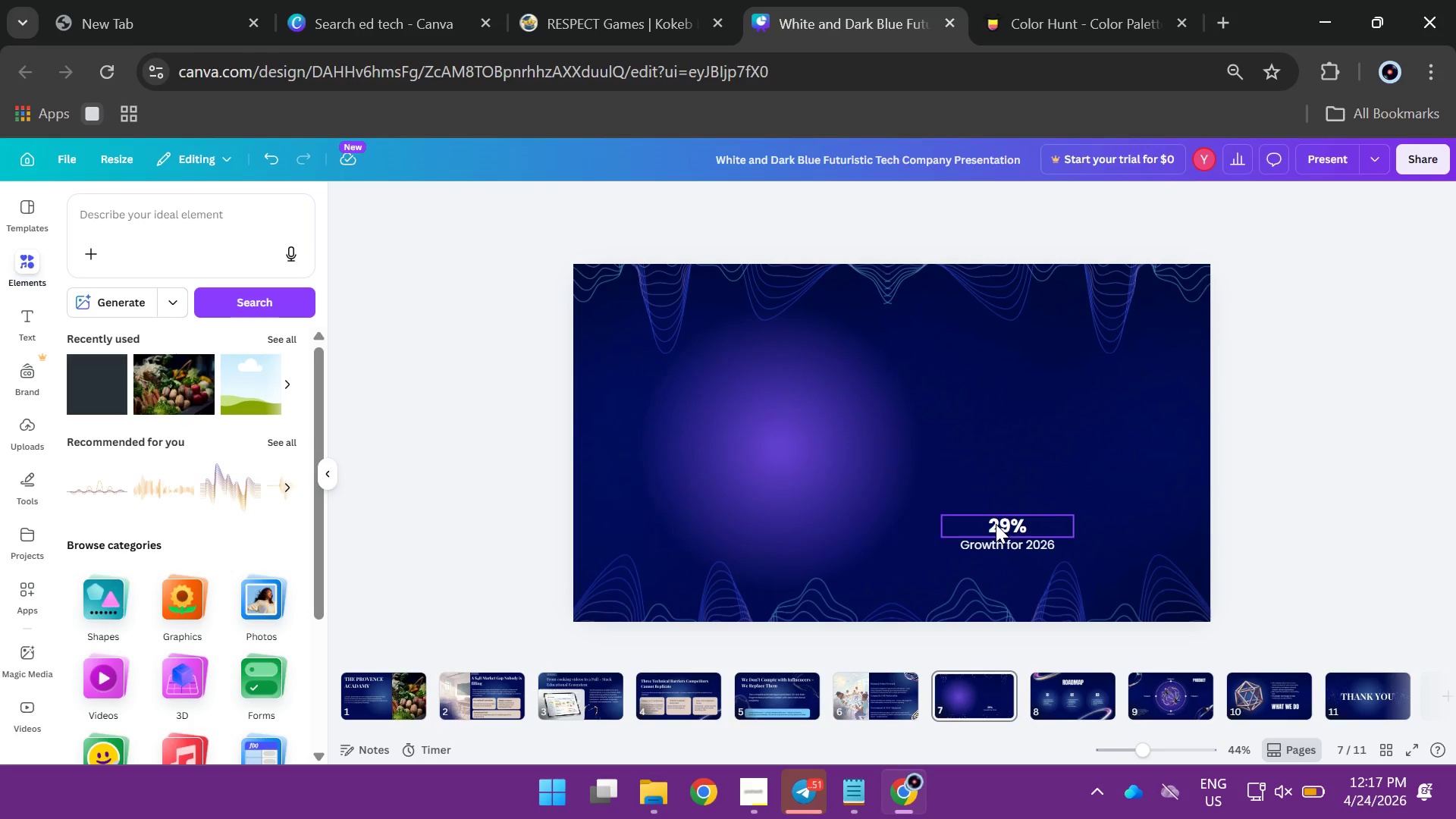 
left_click([996, 524])
 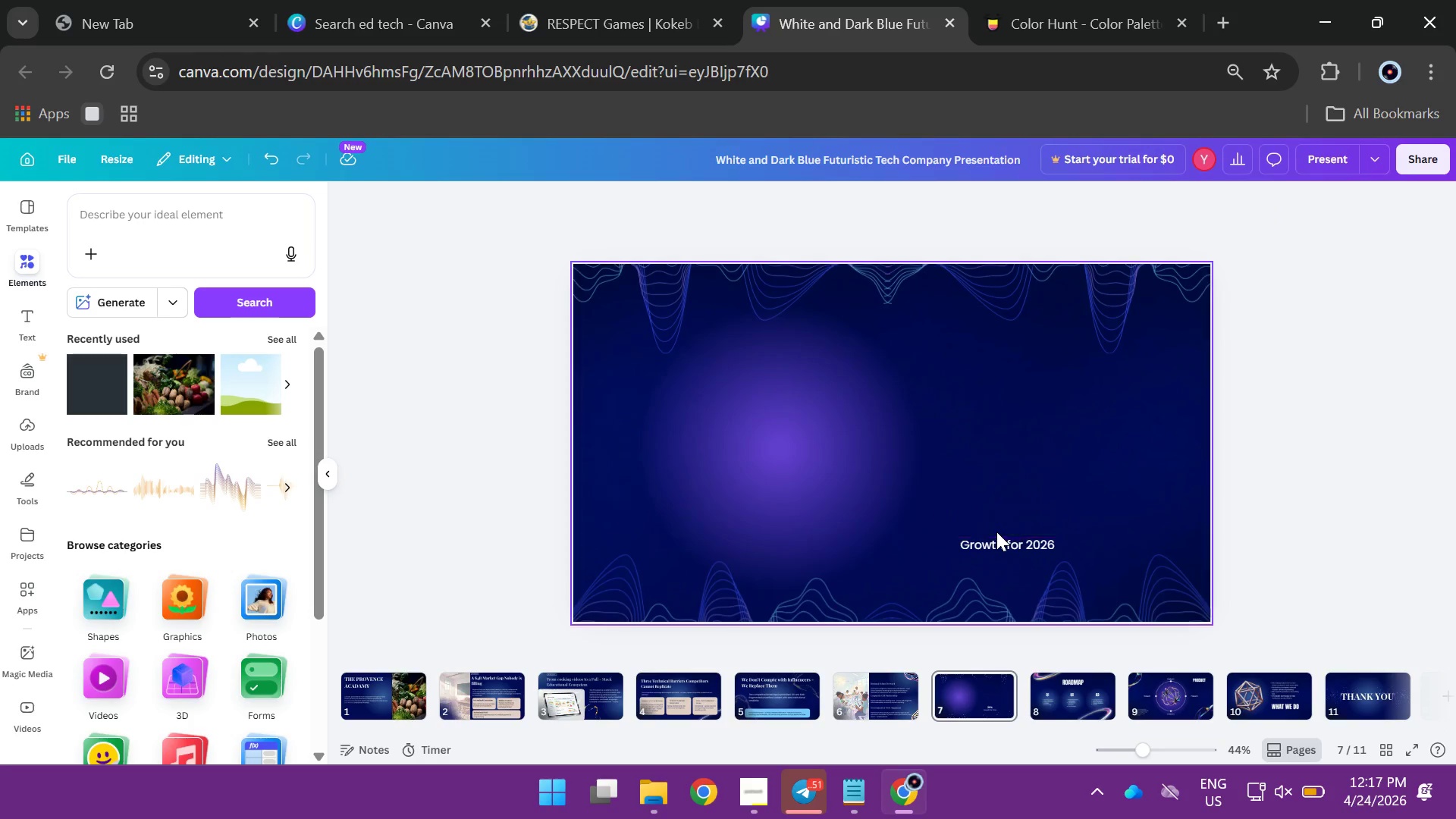 
key(Backspace)
 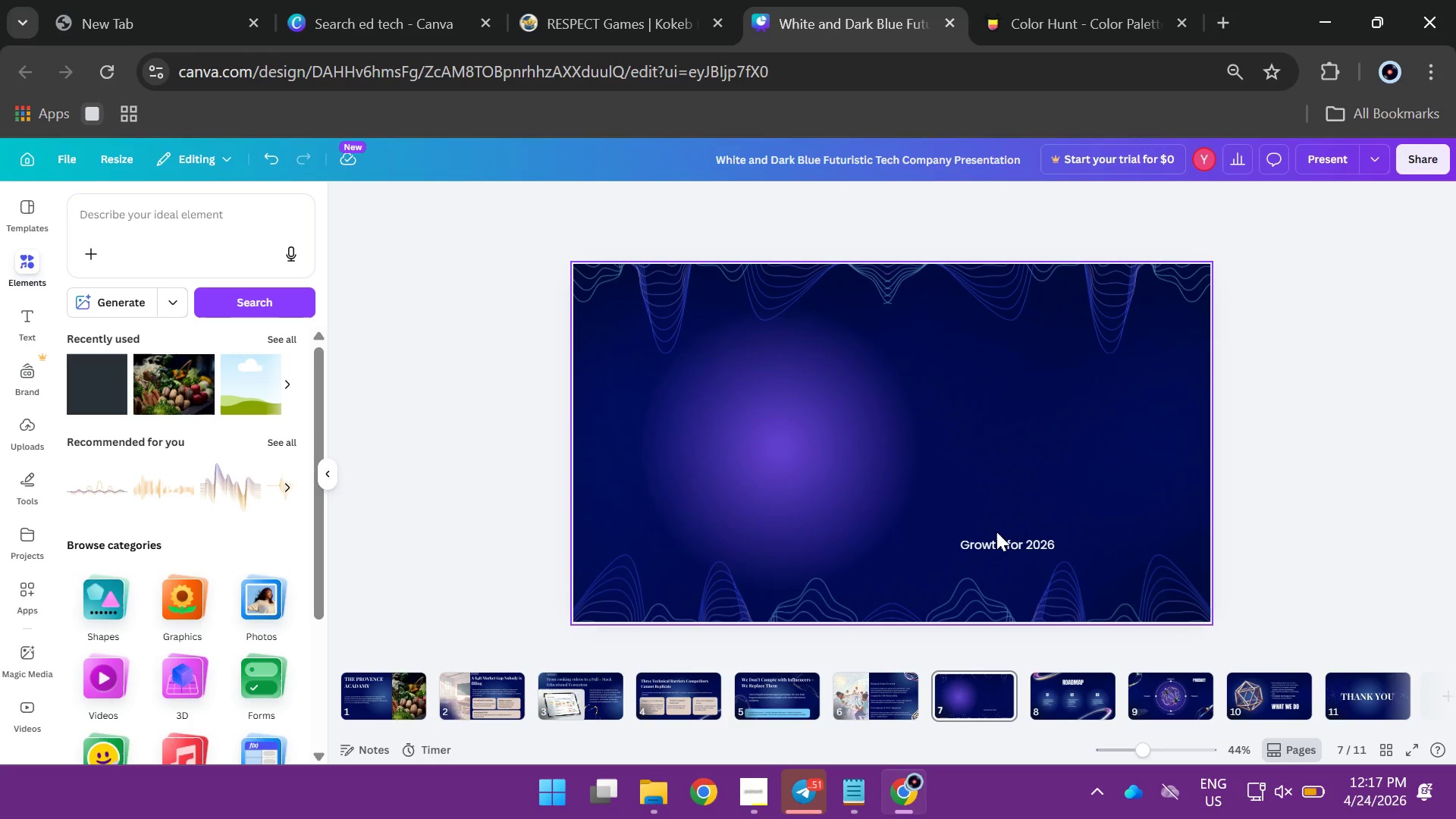 
left_click([996, 532])
 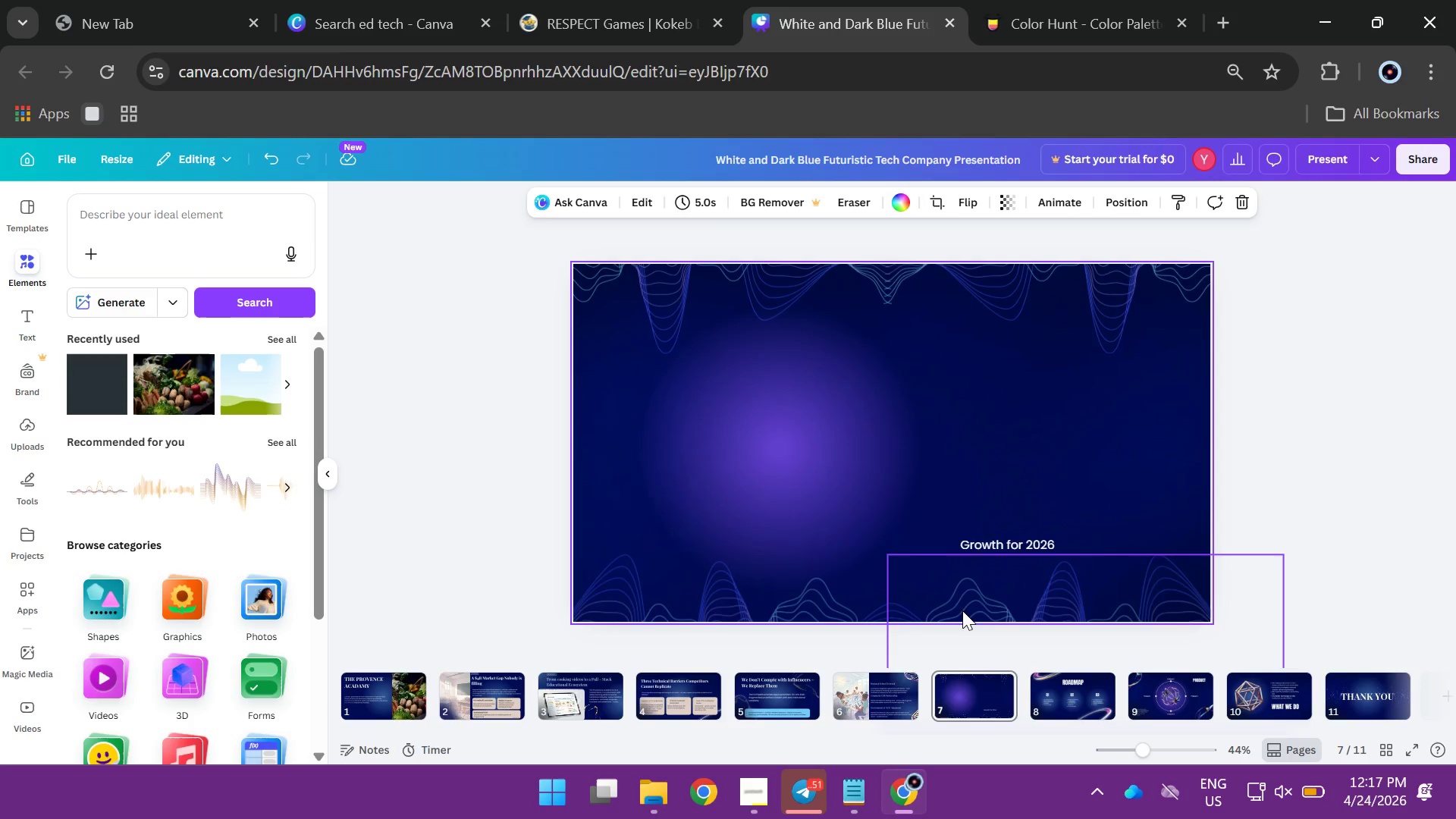 
key(Backspace)
 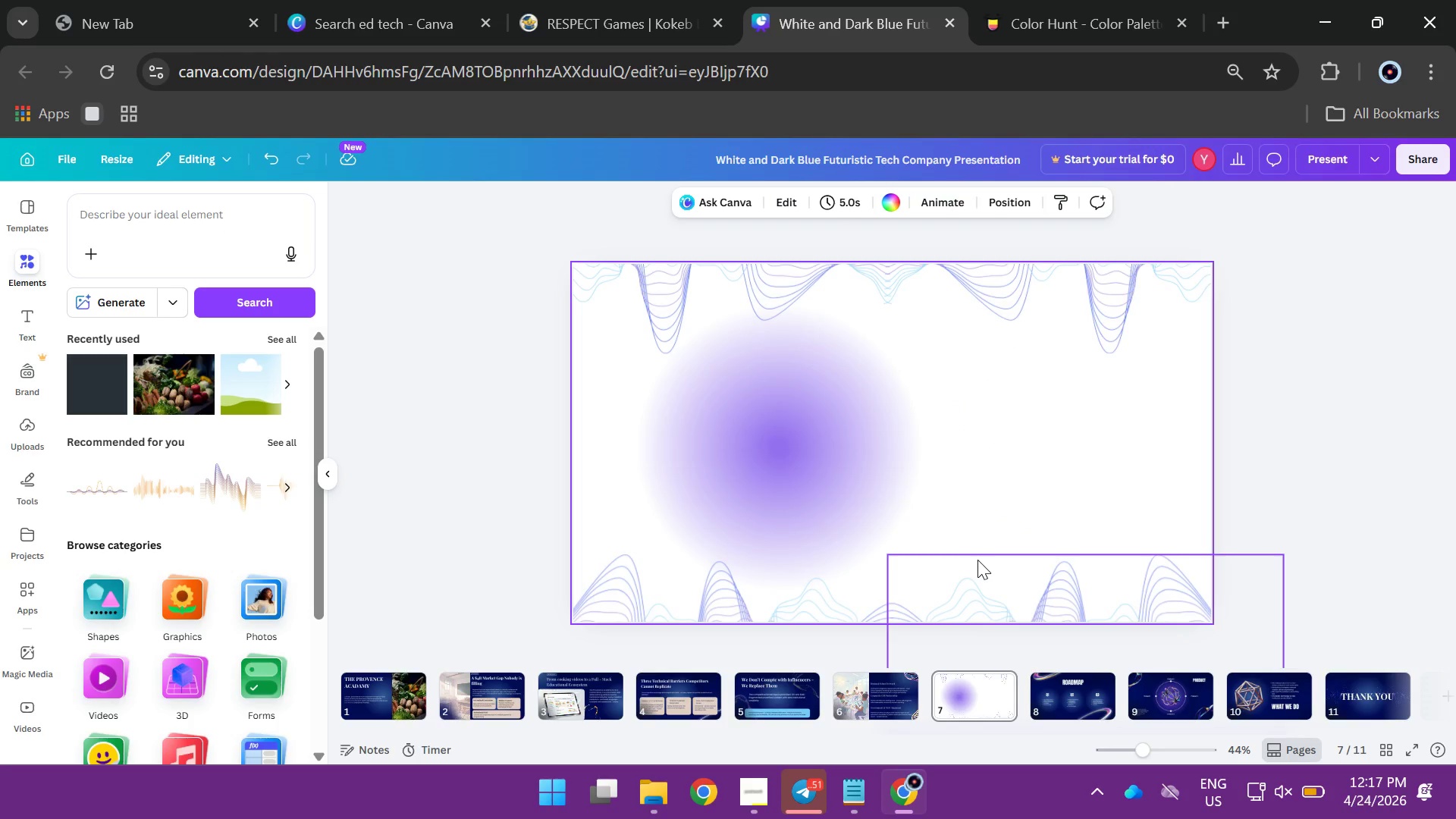 
key(Control+Z)
 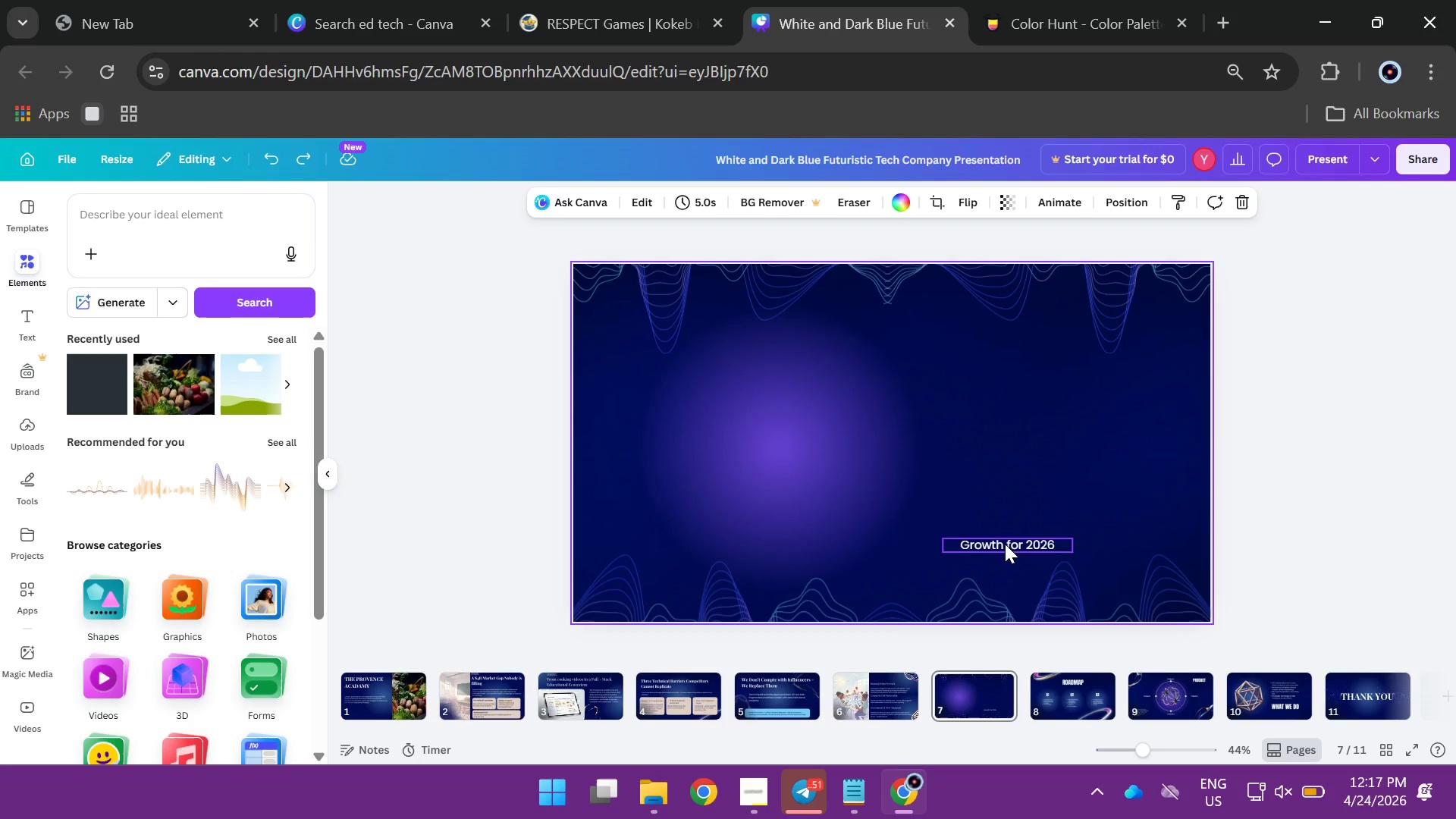 
left_click([1005, 544])
 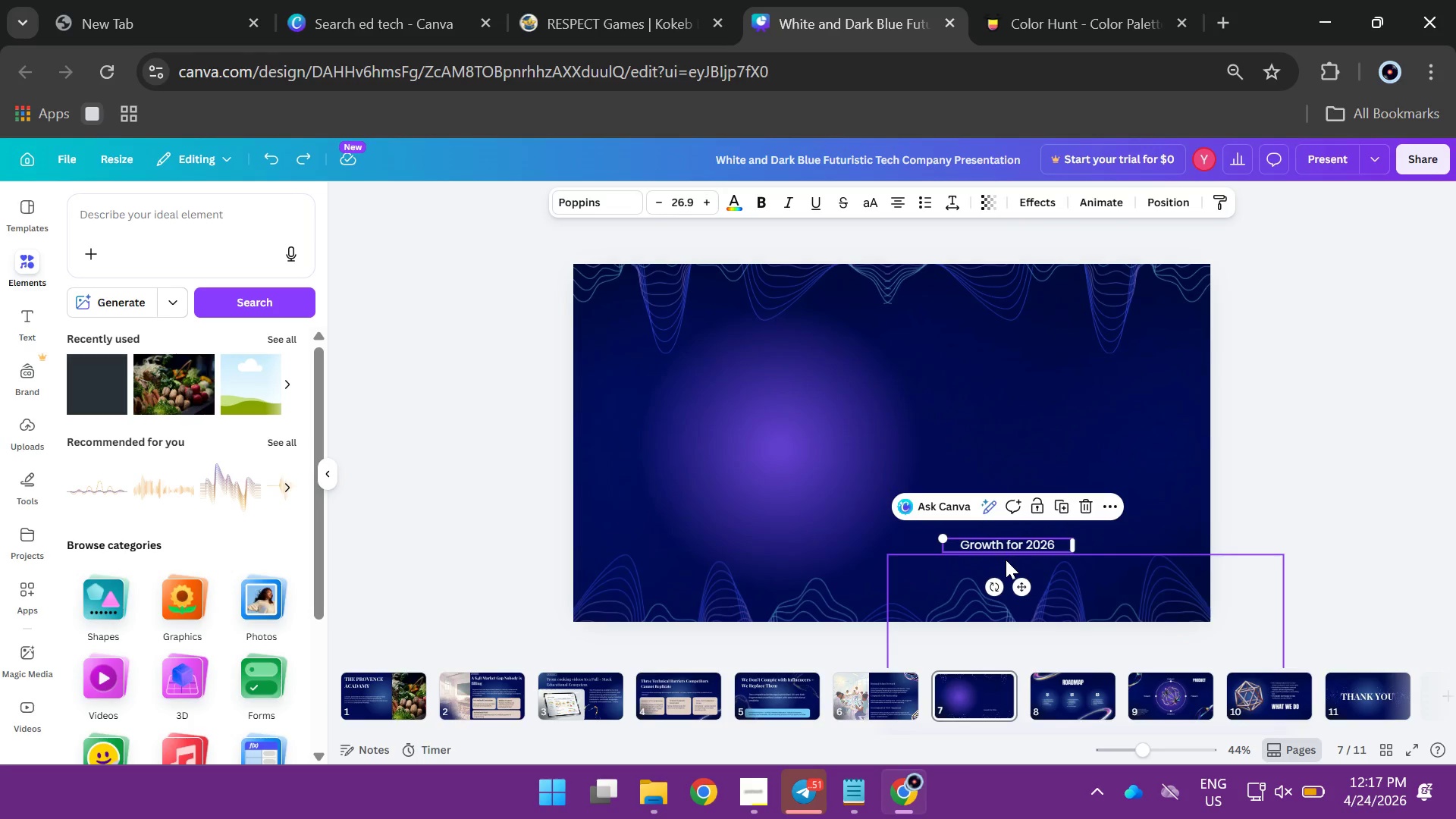 
key(Backspace)
 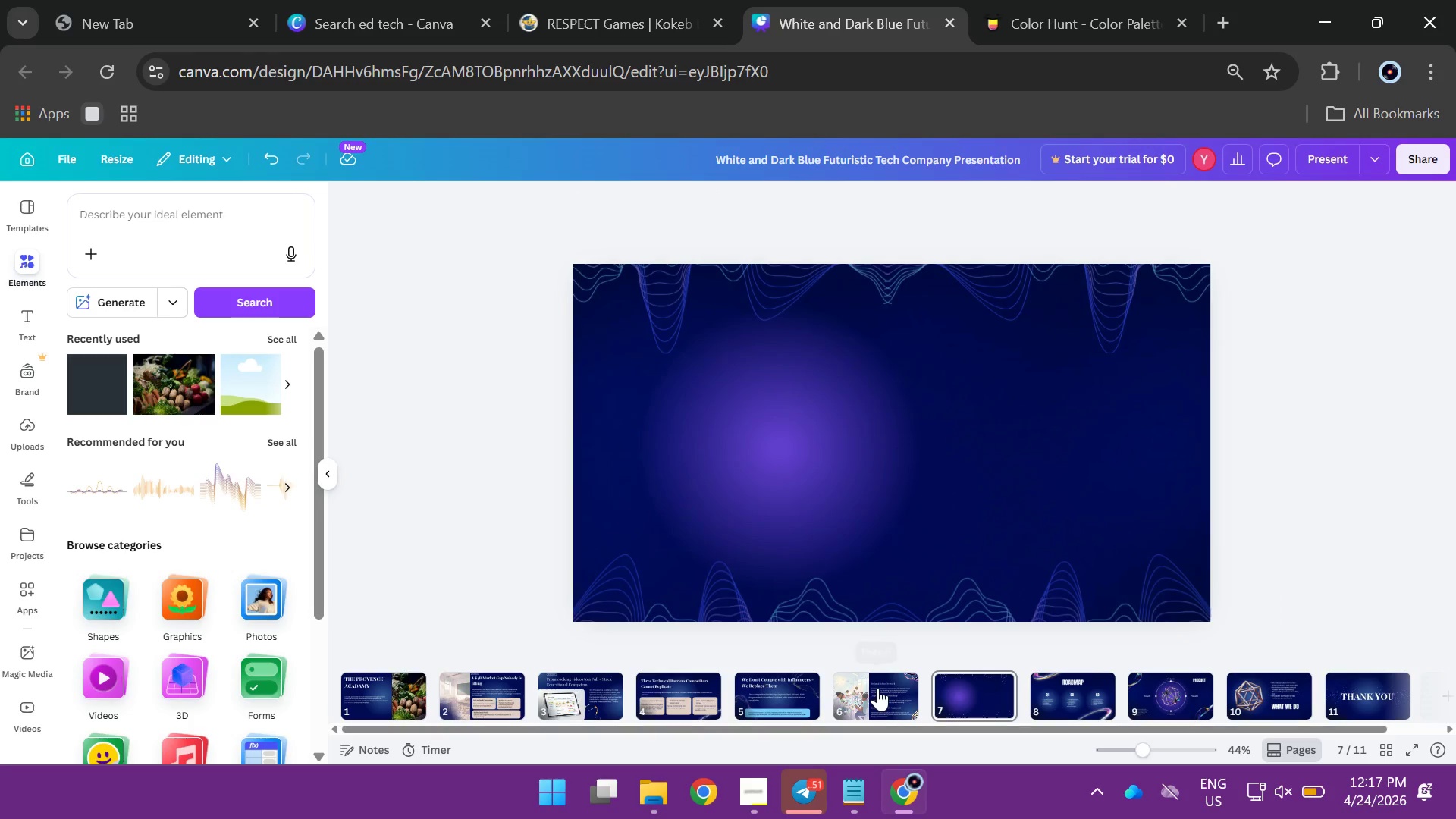 
left_click([877, 688])
 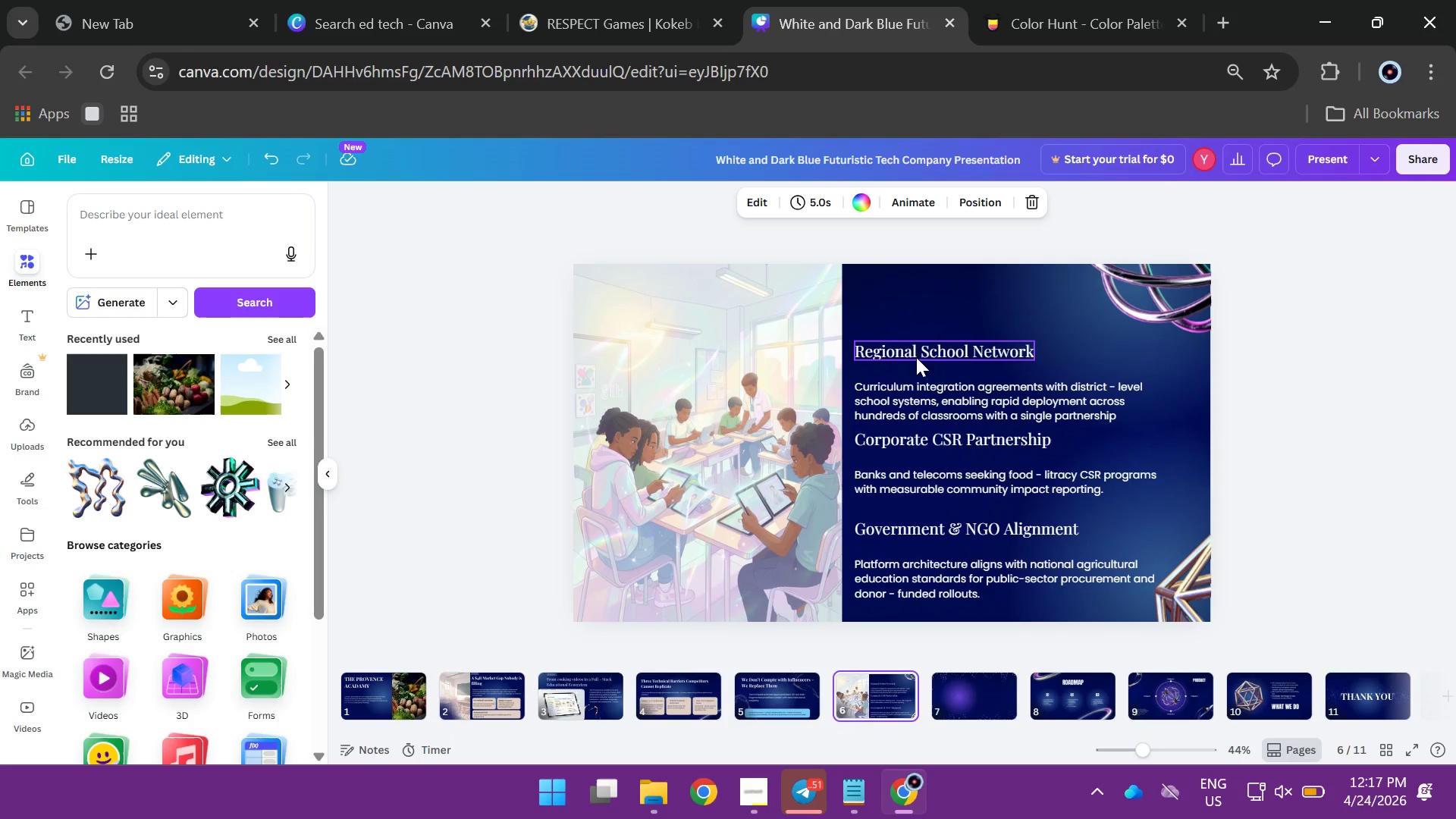 
left_click_drag(start_coordinate=[915, 355], to_coordinate=[918, 318])
 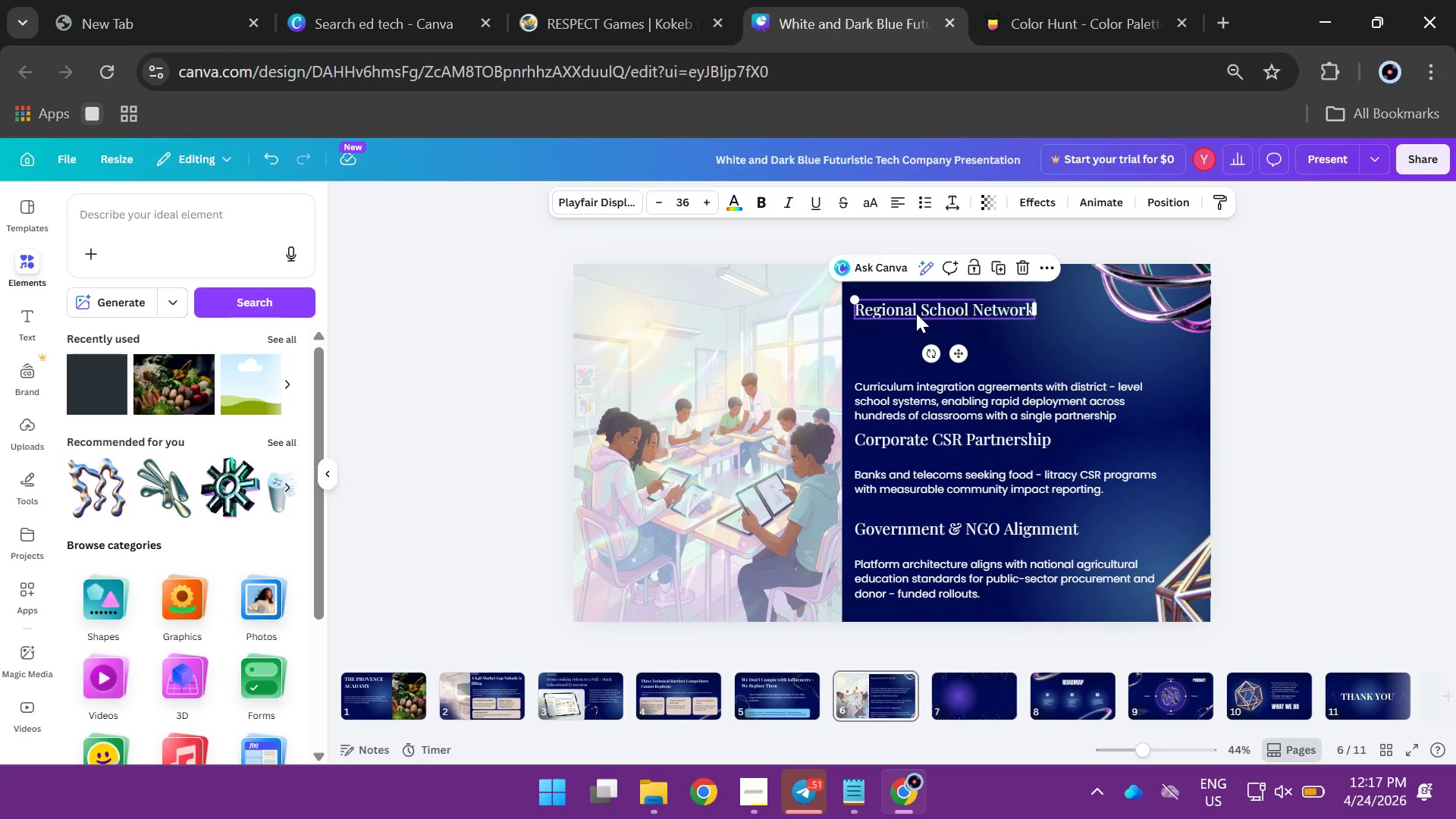 
left_click_drag(start_coordinate=[916, 313], to_coordinate=[916, 319])
 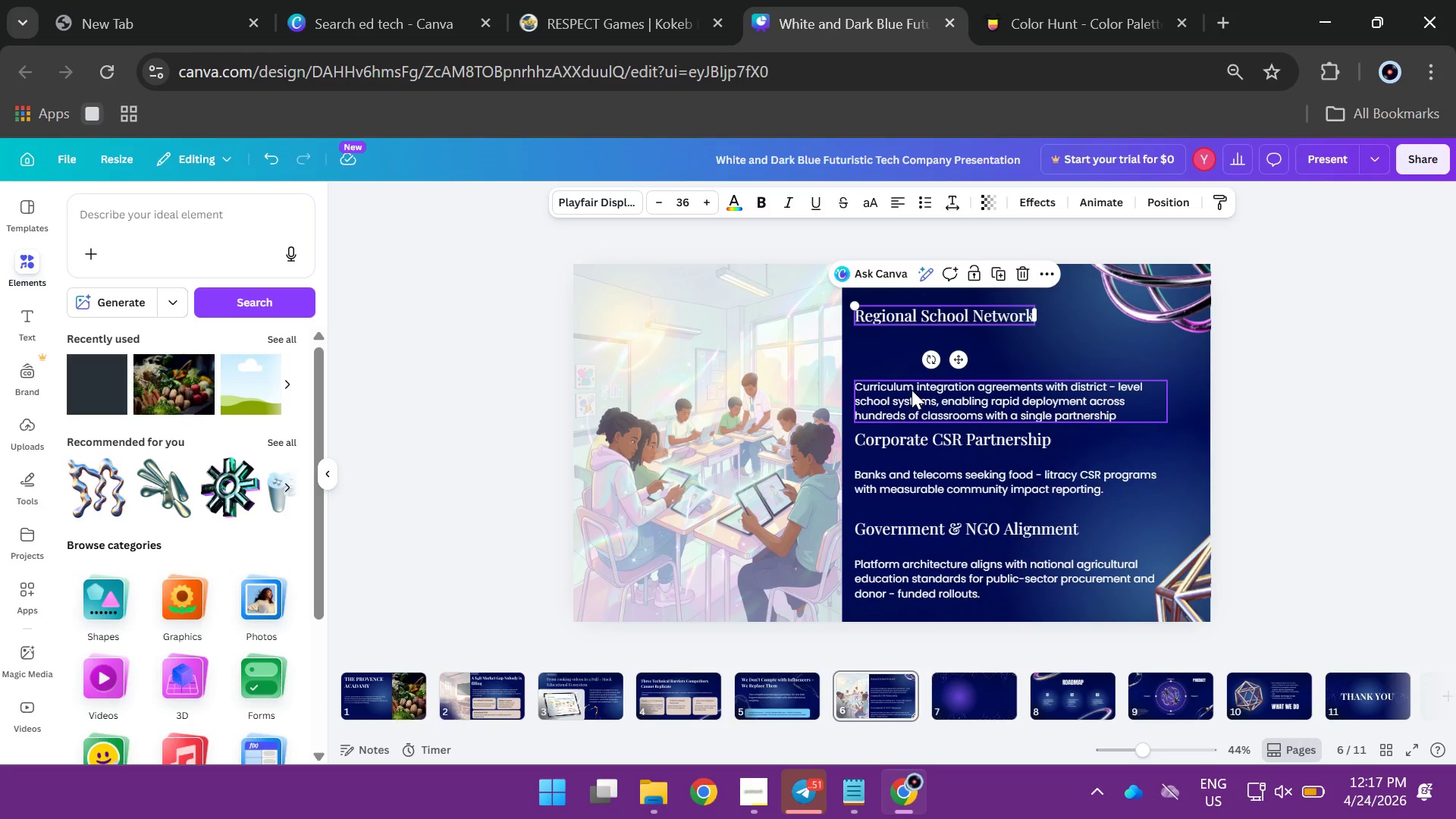 
left_click_drag(start_coordinate=[912, 390], to_coordinate=[910, 359])
 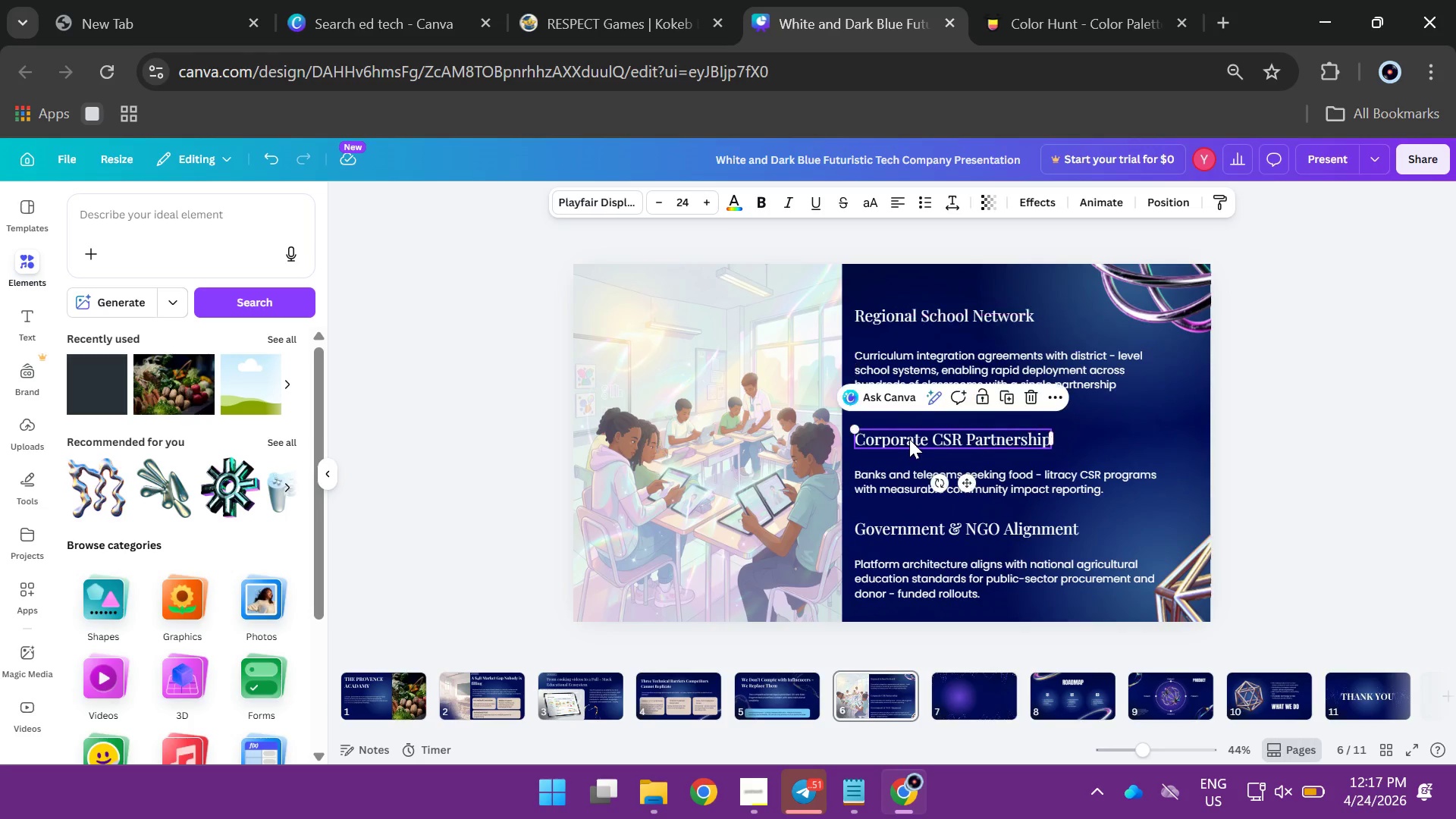 
left_click_drag(start_coordinate=[909, 439], to_coordinate=[908, 417])
 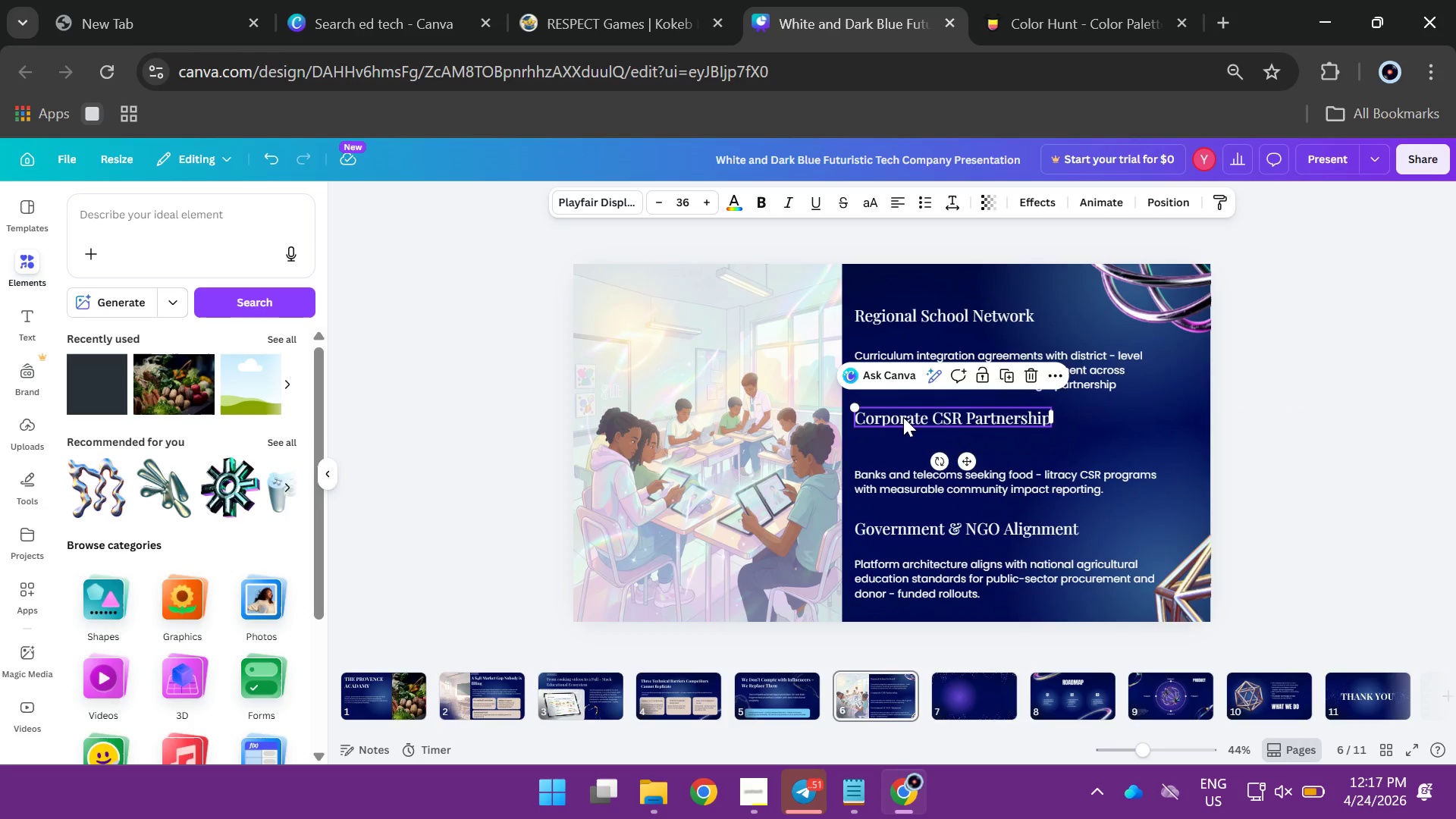 
left_click_drag(start_coordinate=[903, 417], to_coordinate=[903, 424])
 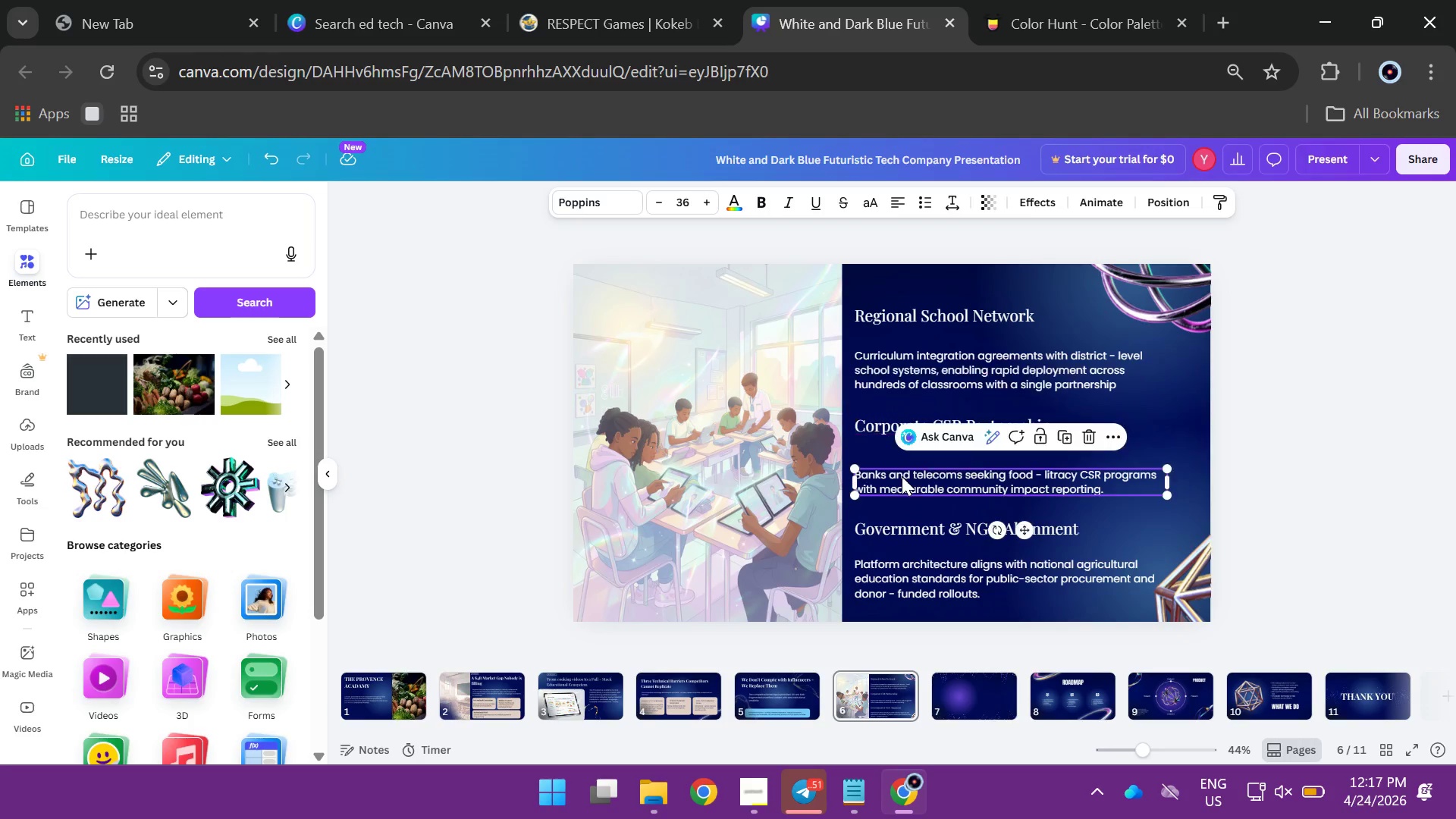 
left_click_drag(start_coordinate=[902, 476], to_coordinate=[902, 460])
 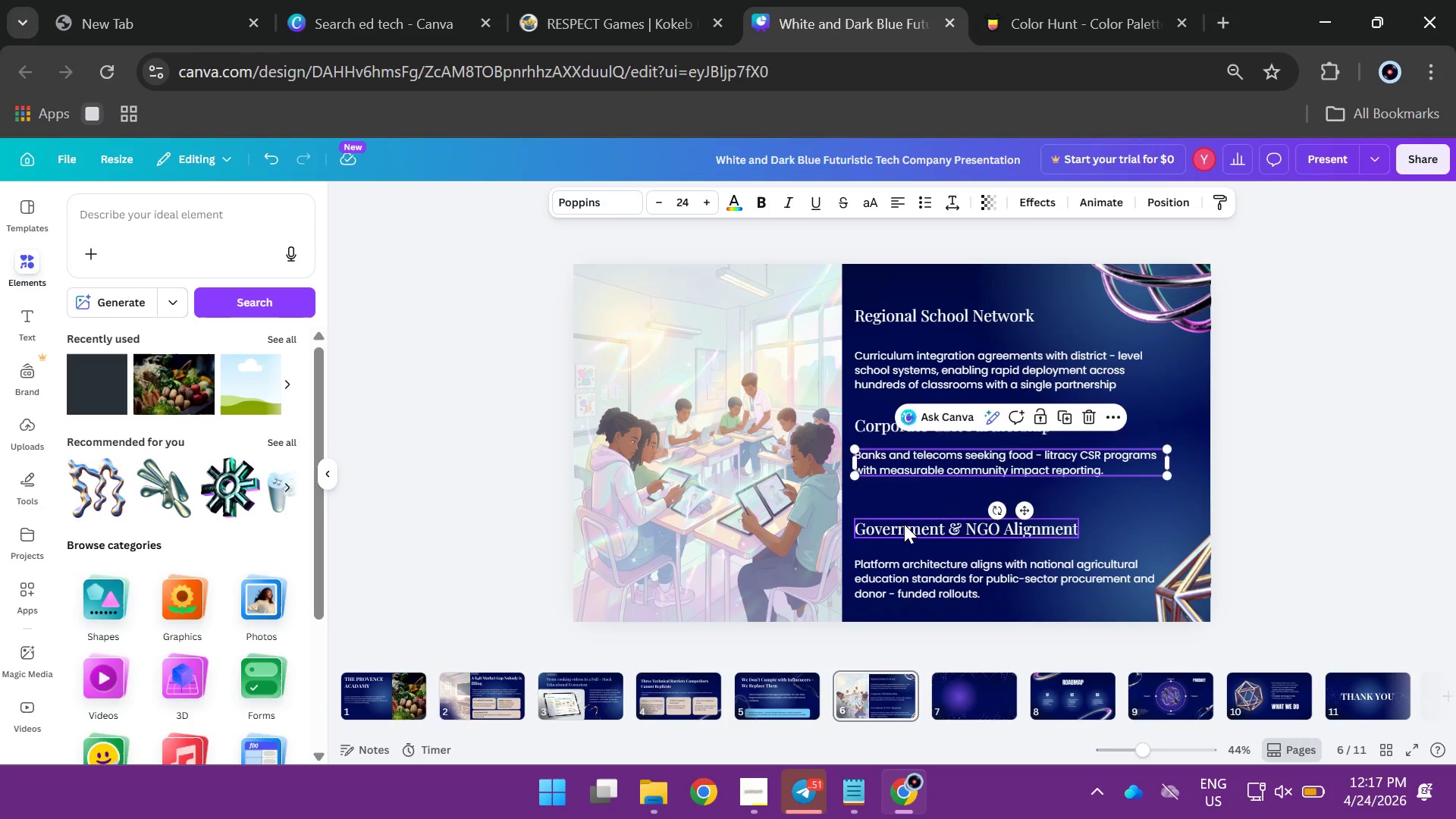 
left_click_drag(start_coordinate=[904, 524], to_coordinate=[905, 501])
 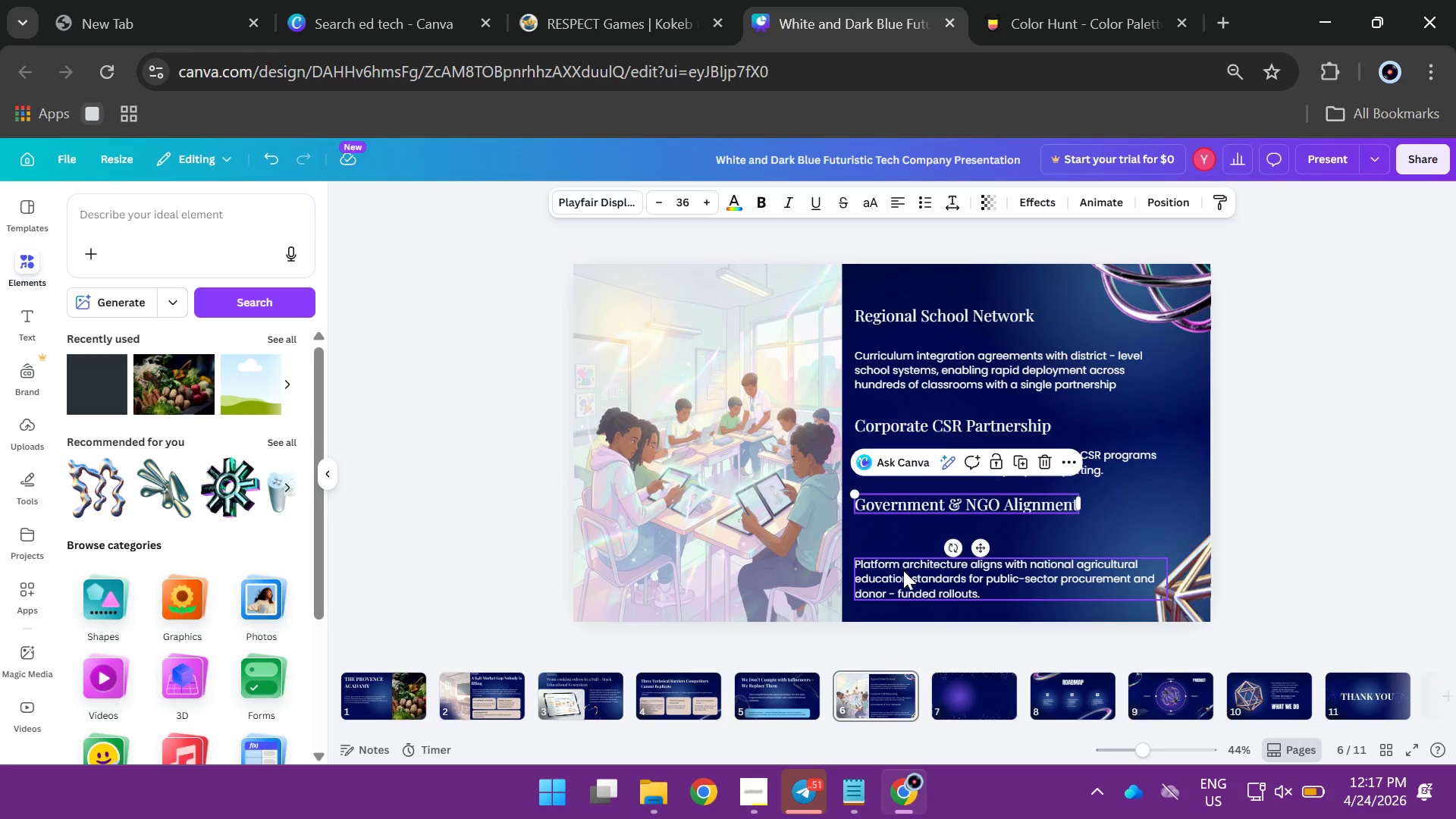 
left_click_drag(start_coordinate=[903, 570], to_coordinate=[905, 551])
 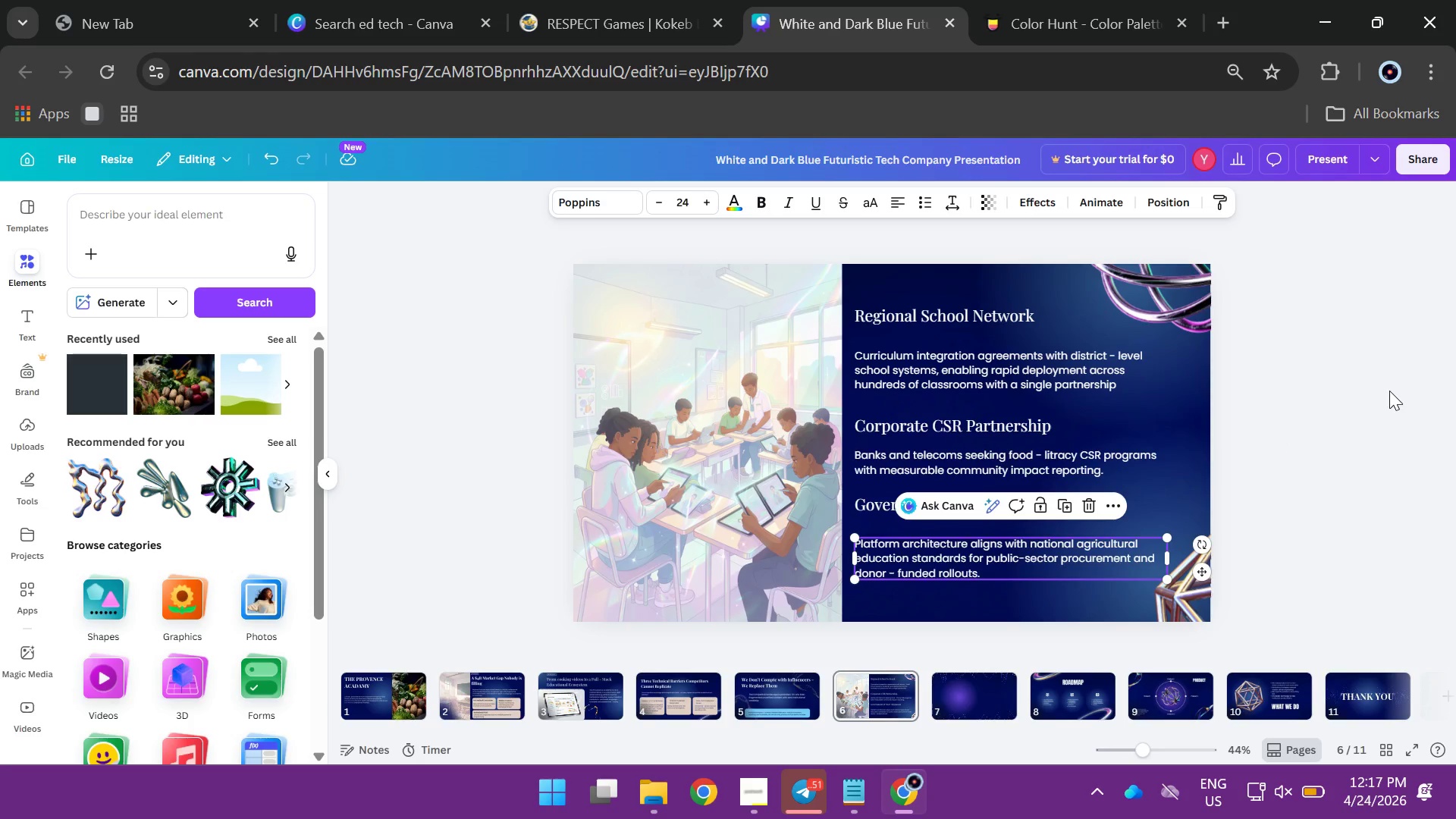 
left_click([1389, 391])
 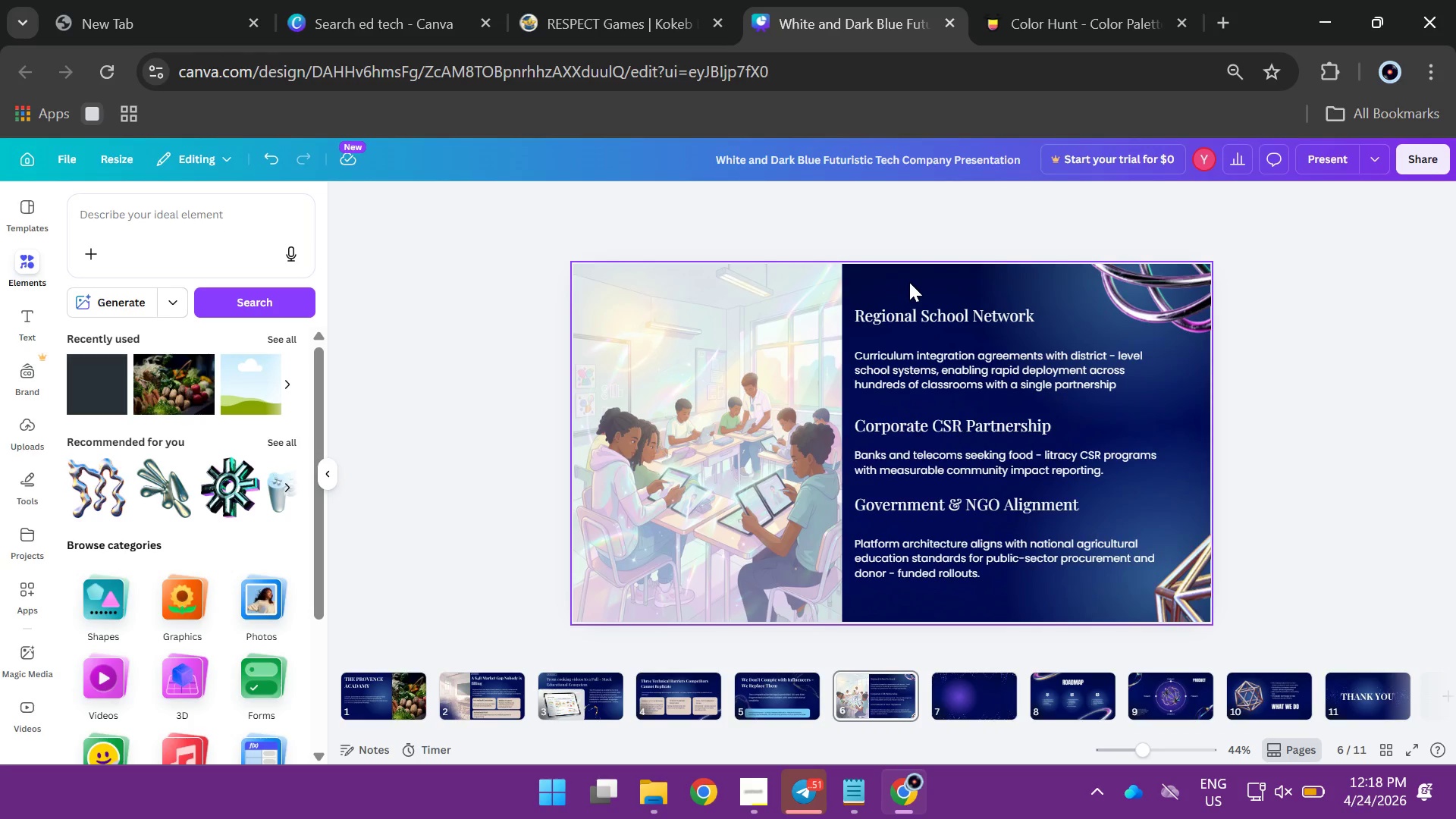 
wait(15.08)
 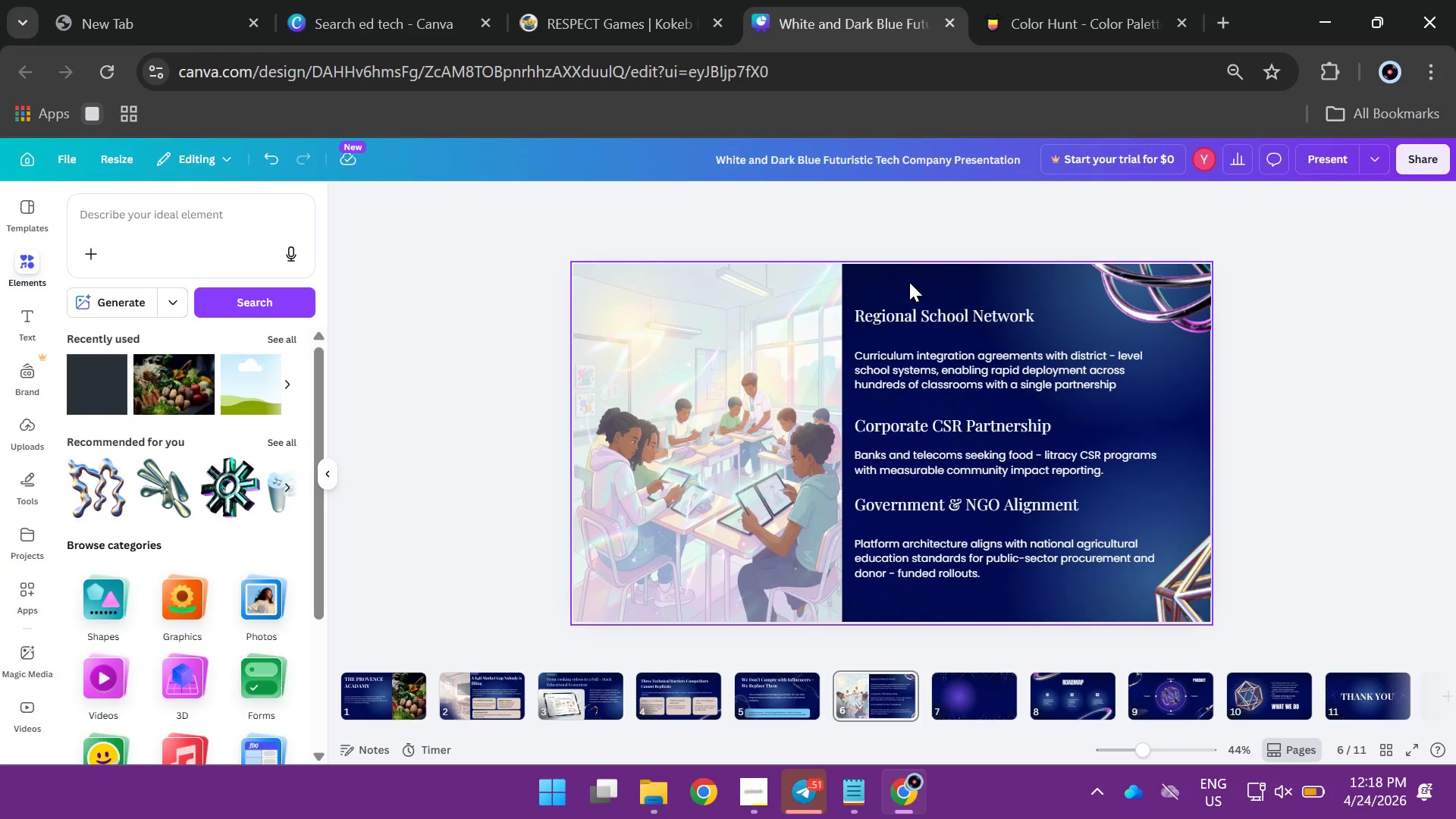 
hold_key(key=AltLeft, duration=1.08)
left_click_drag(start_coordinate=[909, 309], to_coordinate=[914, 293])
 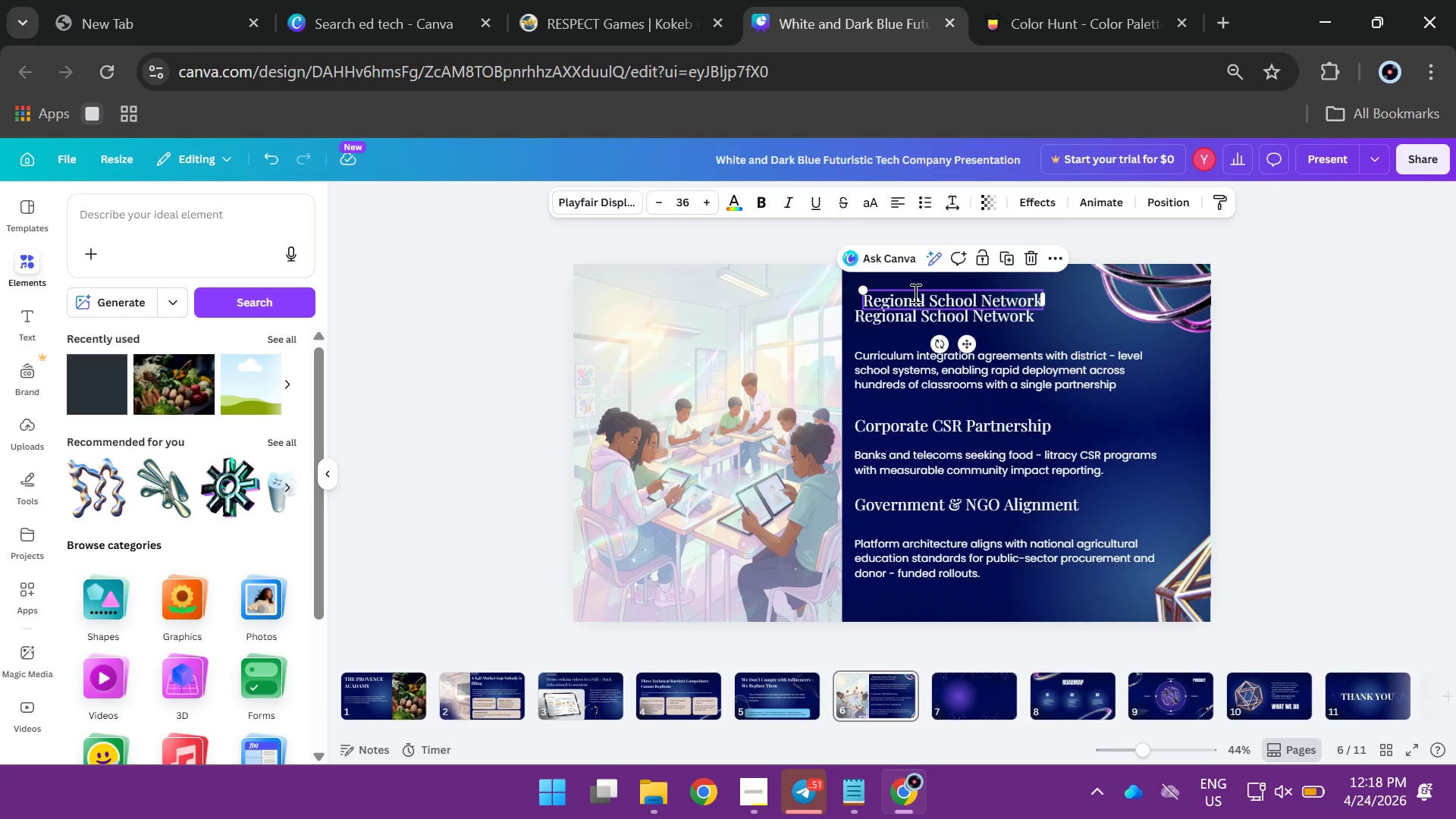 
double_click([914, 293])
 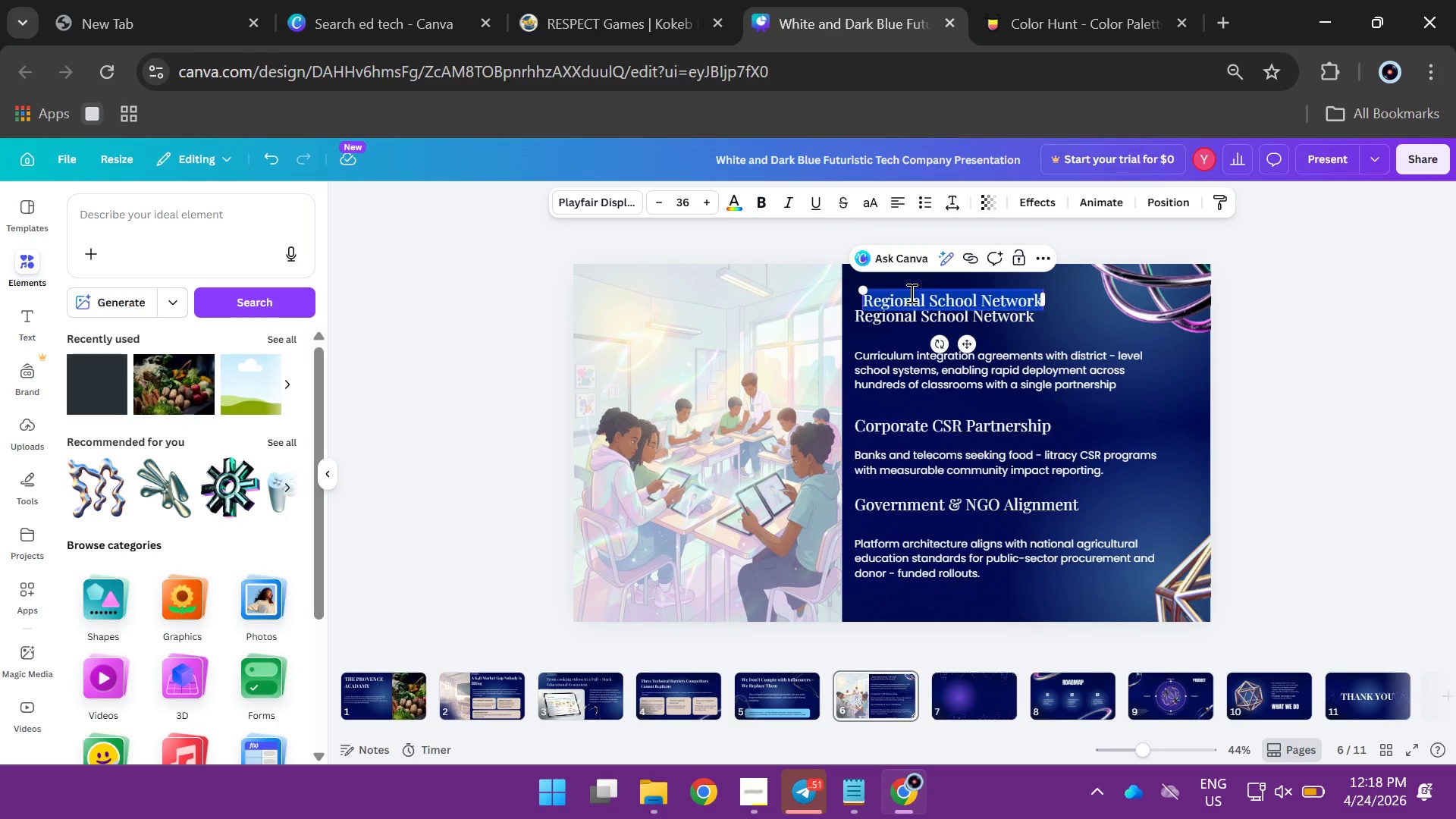 
type(Built for Institutio)
 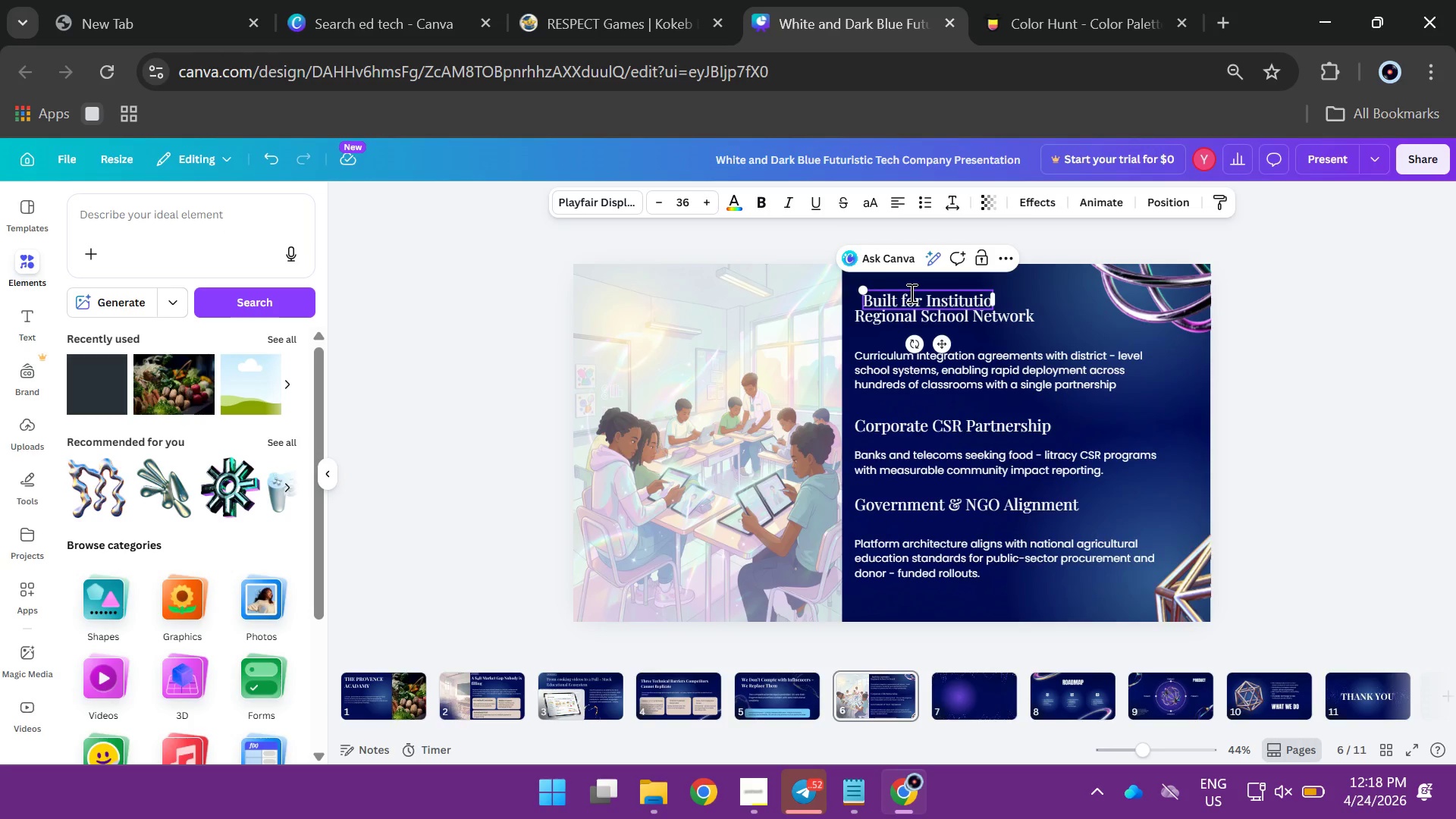 
wait(6.86)
 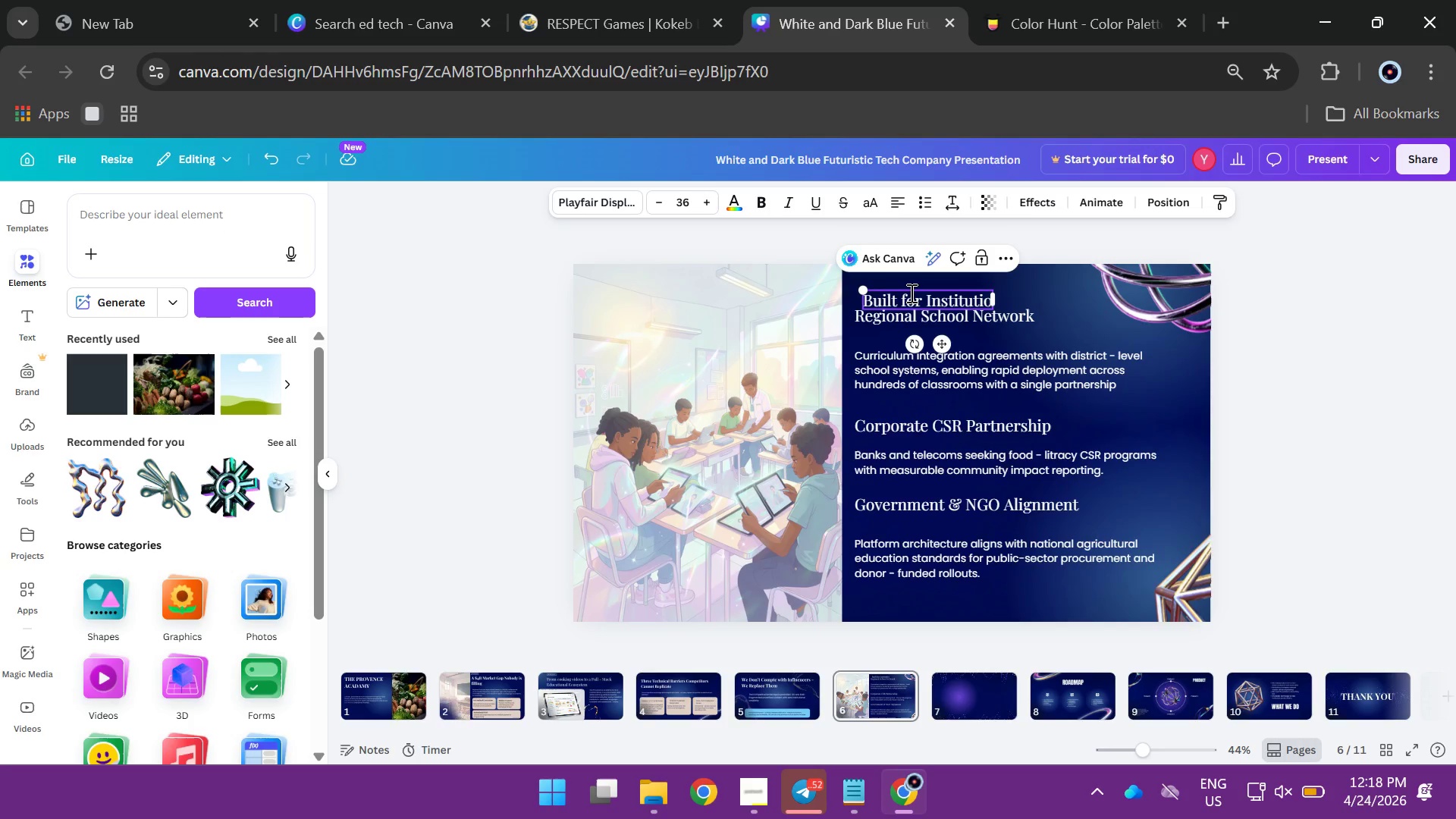 
type(nal Scale)
 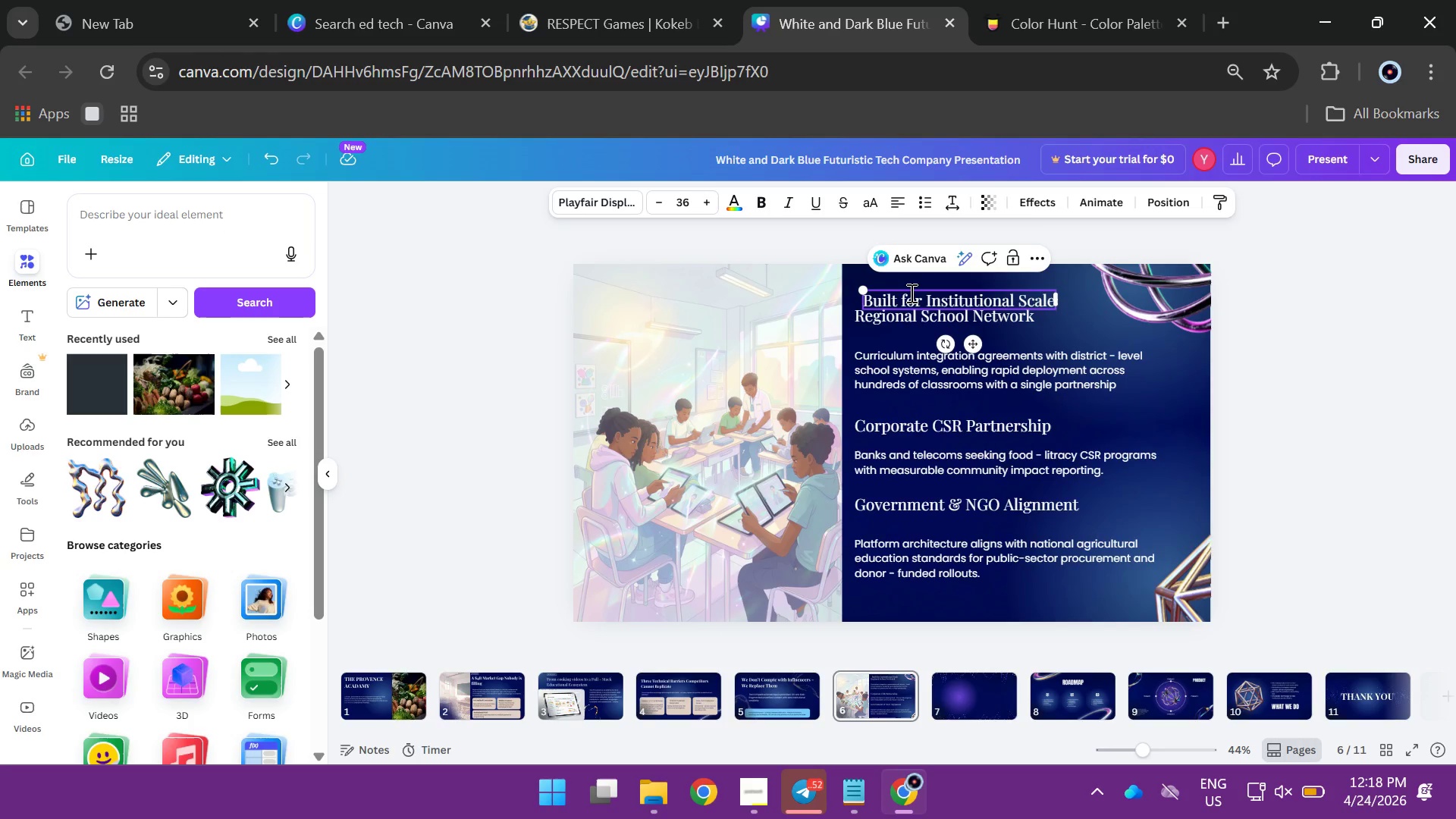 
wait(12.3)
 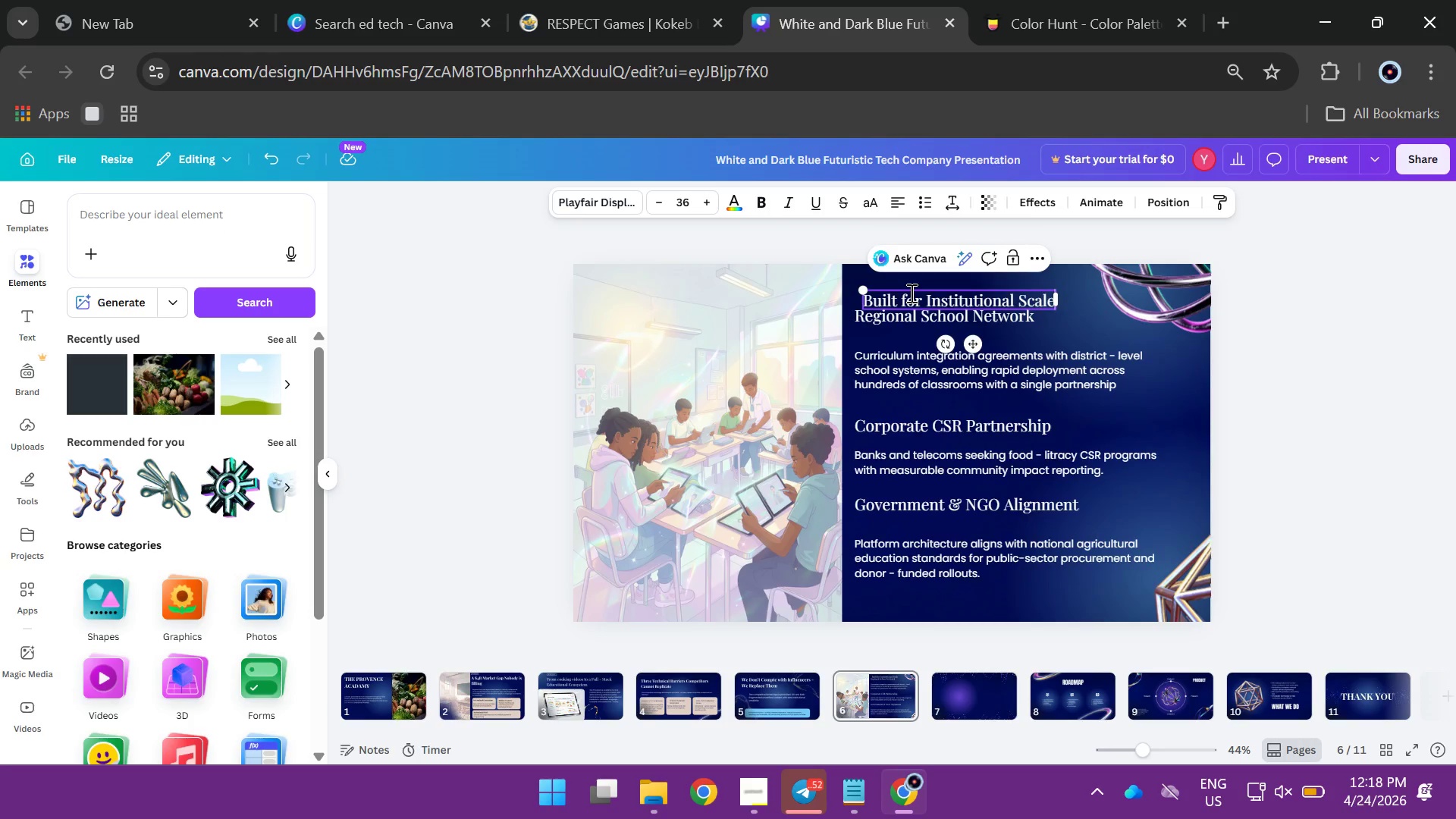 
left_click([923, 303])
 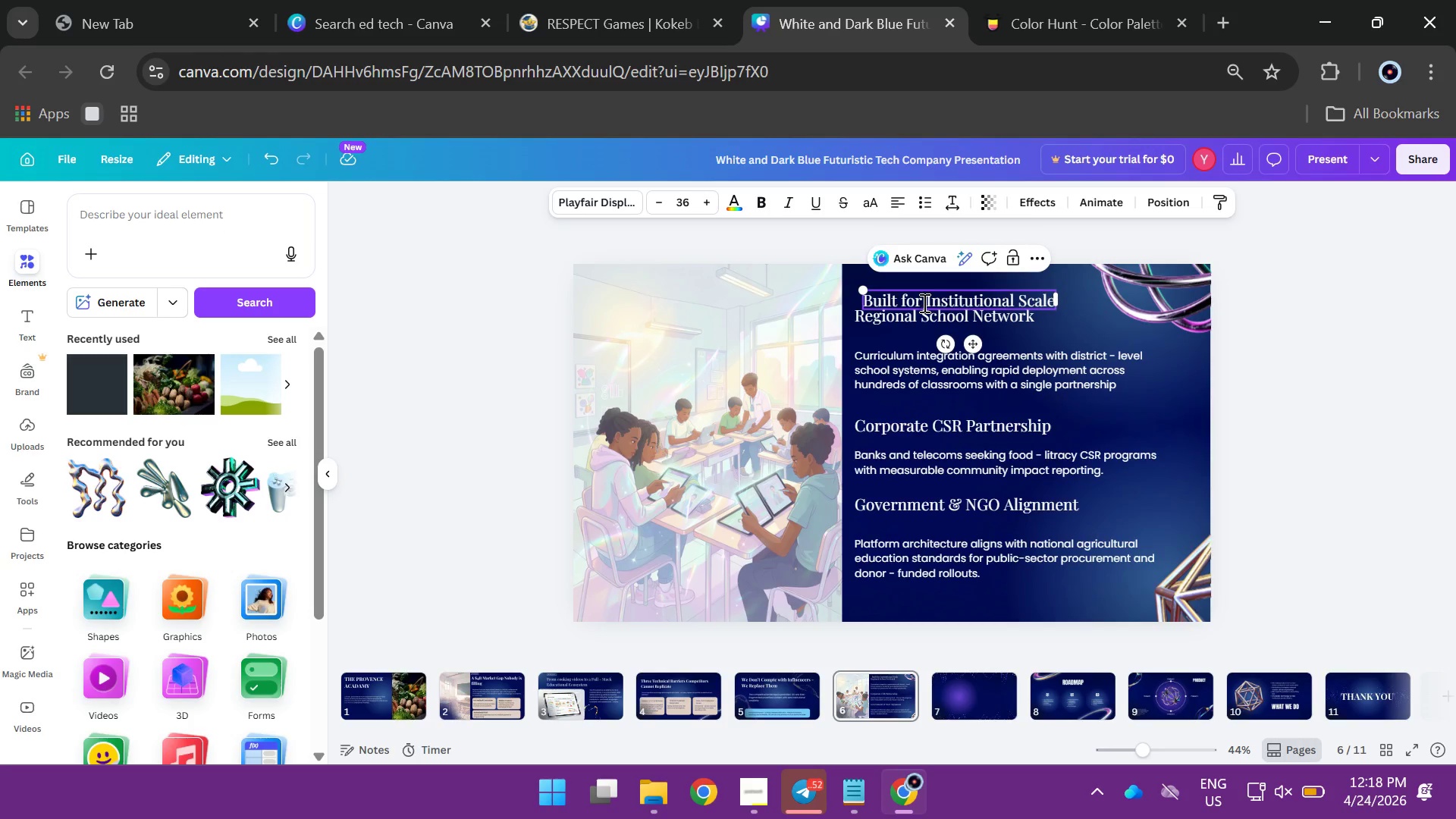 
key(Control+A)
 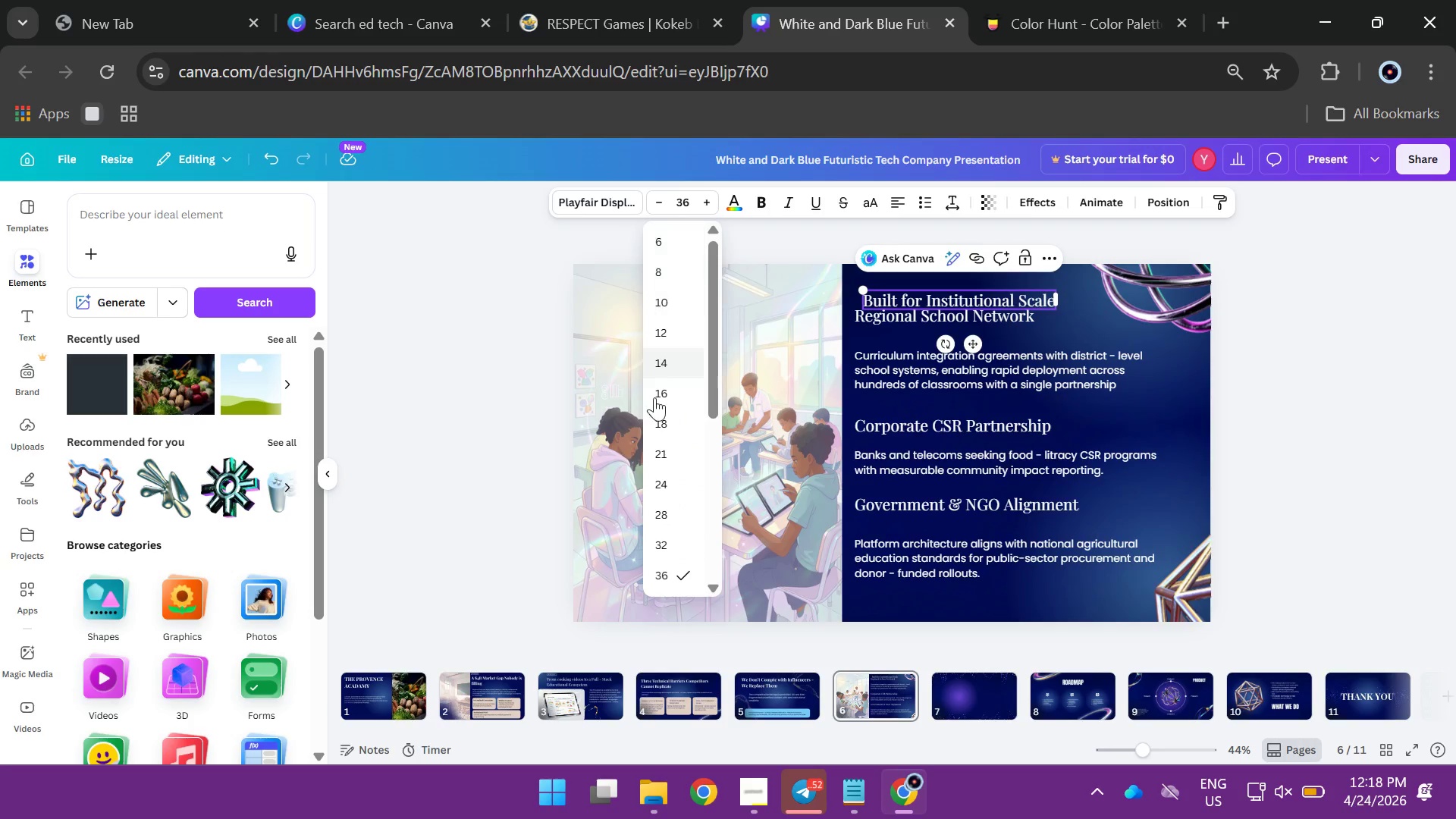 
scroll: coordinate [669, 507], scroll_direction: down, amount: 1.0
 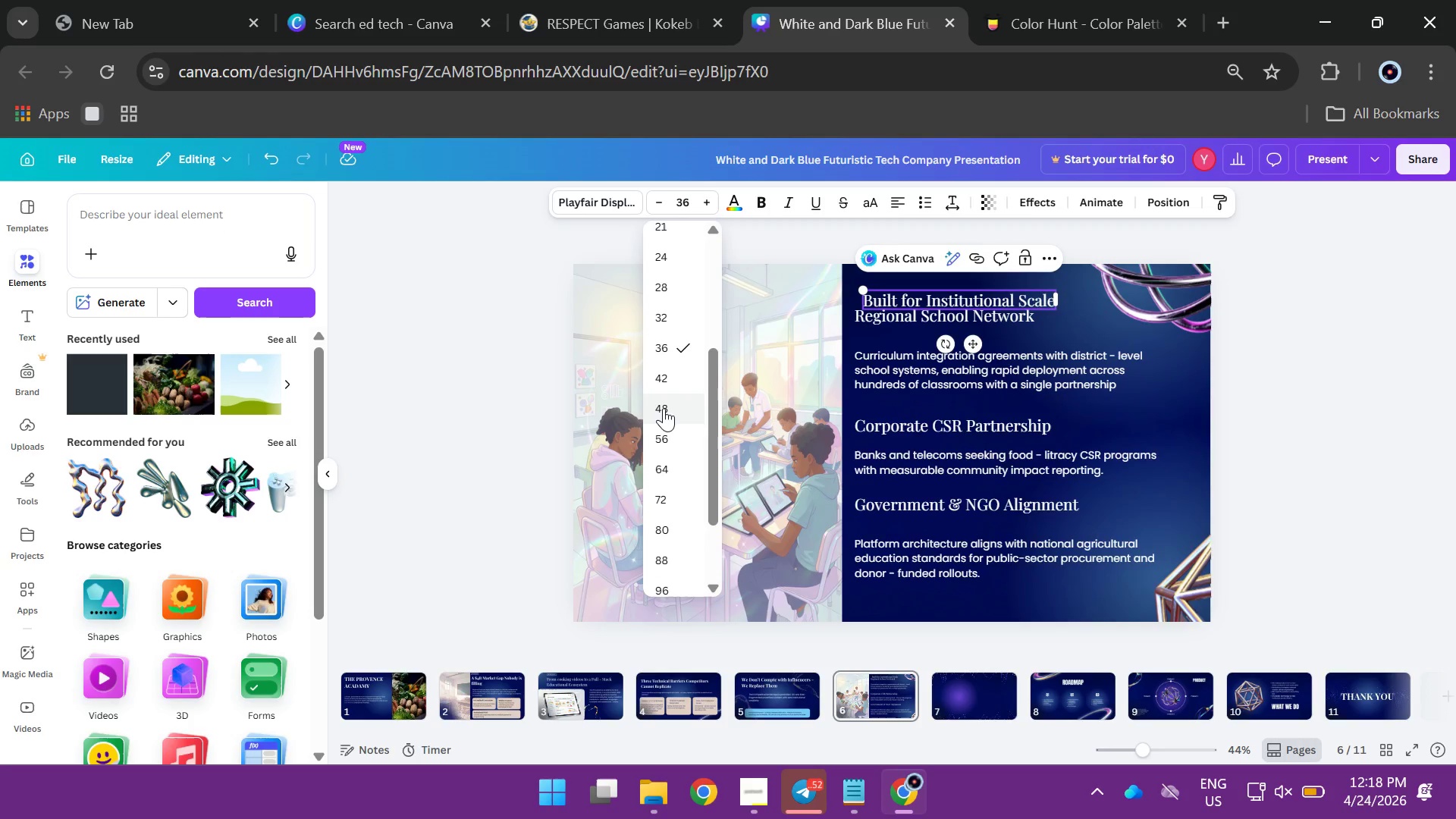 
left_click([664, 406])
 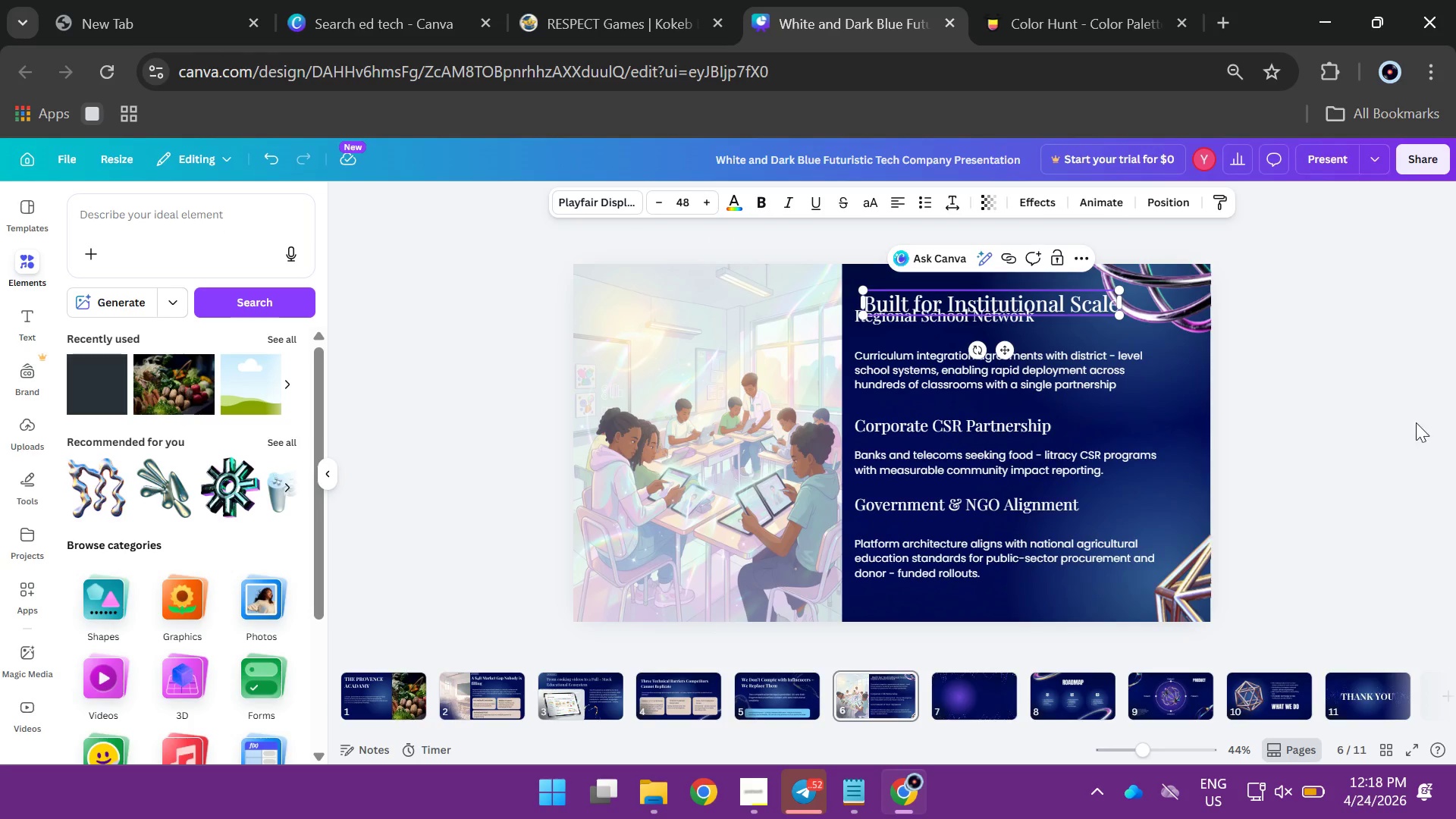 
left_click([1417, 422])
 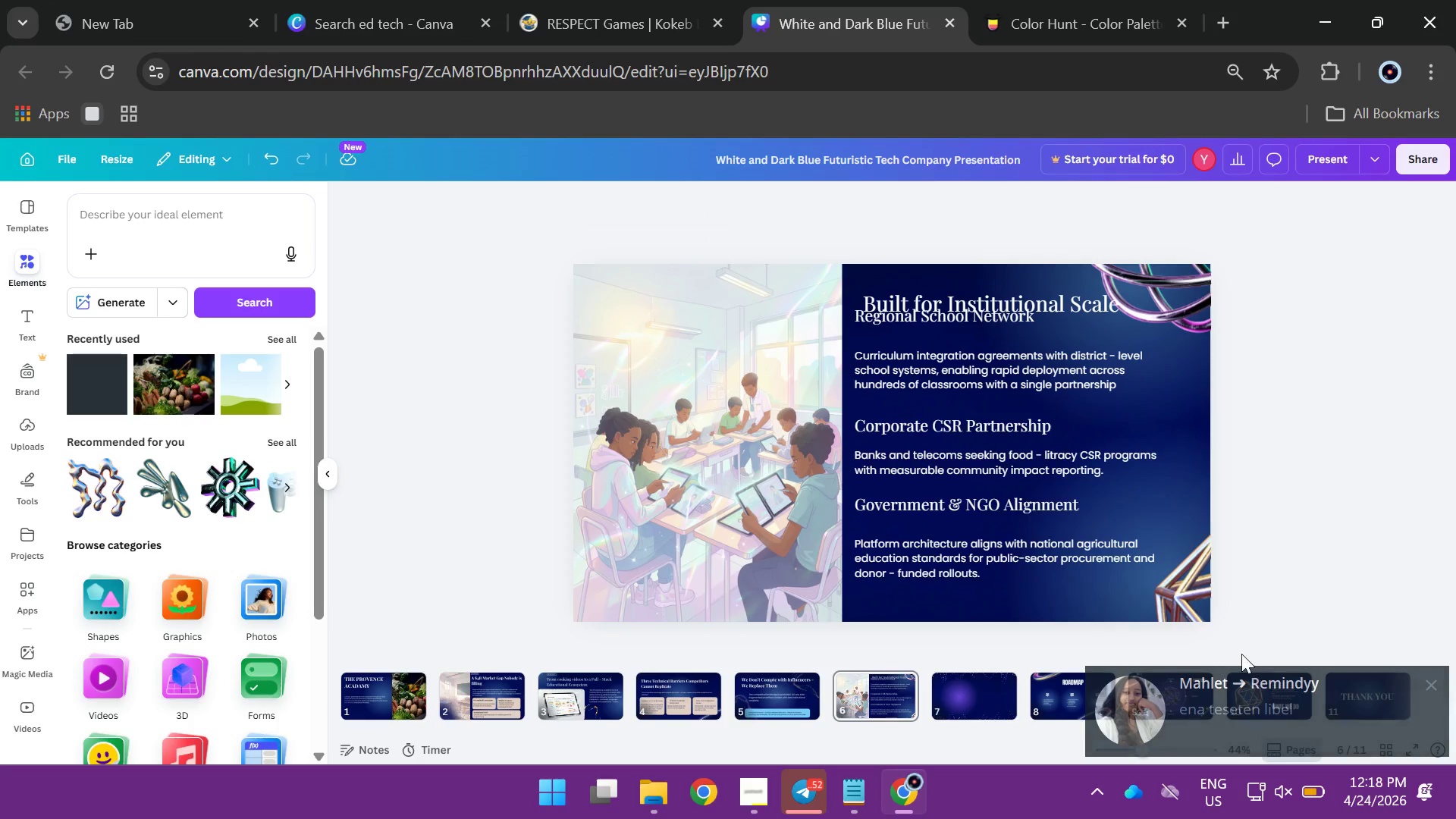 
wait(10.75)
 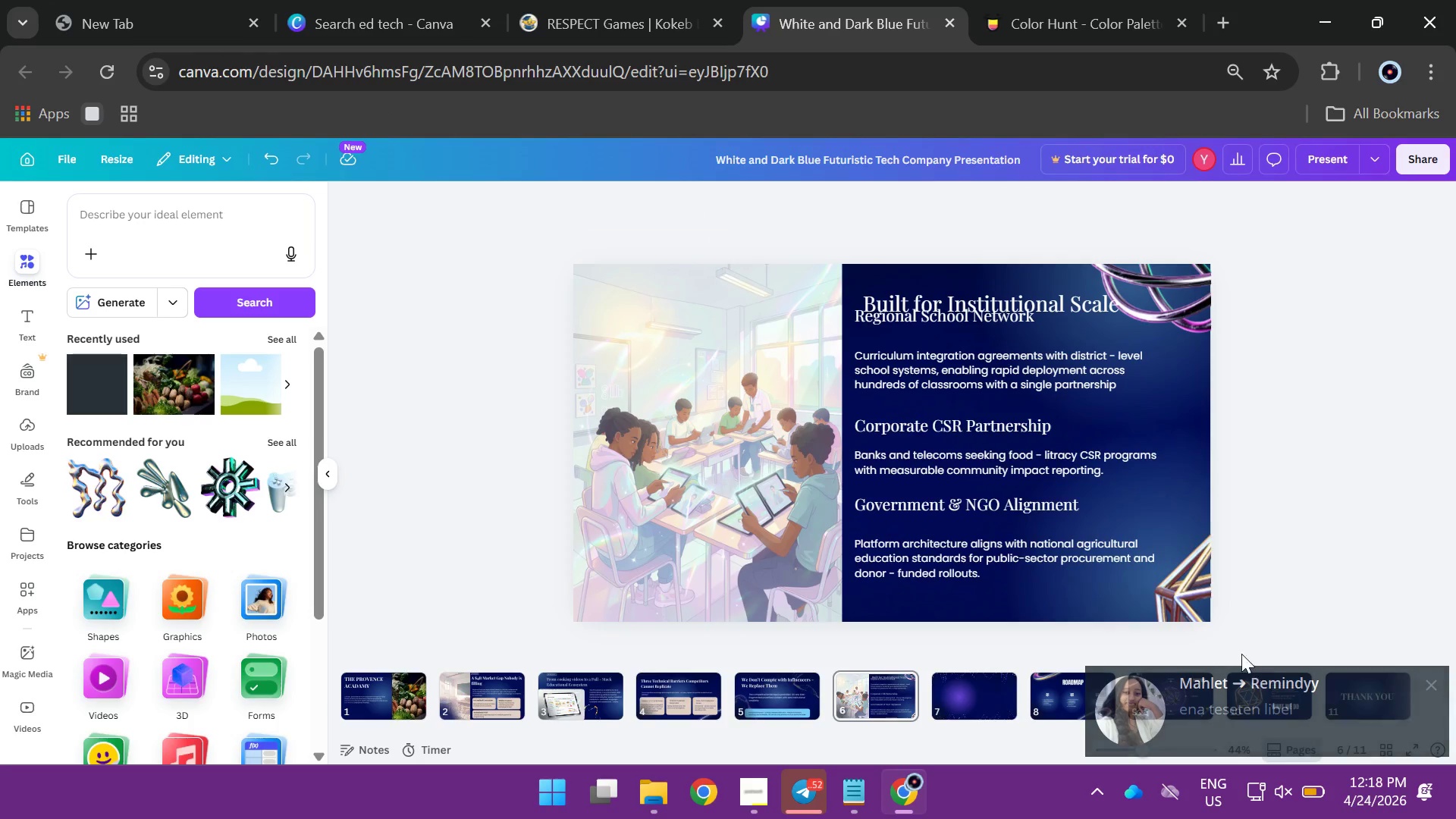 
left_click_drag(start_coordinate=[852, 317], to_coordinate=[879, 563])
 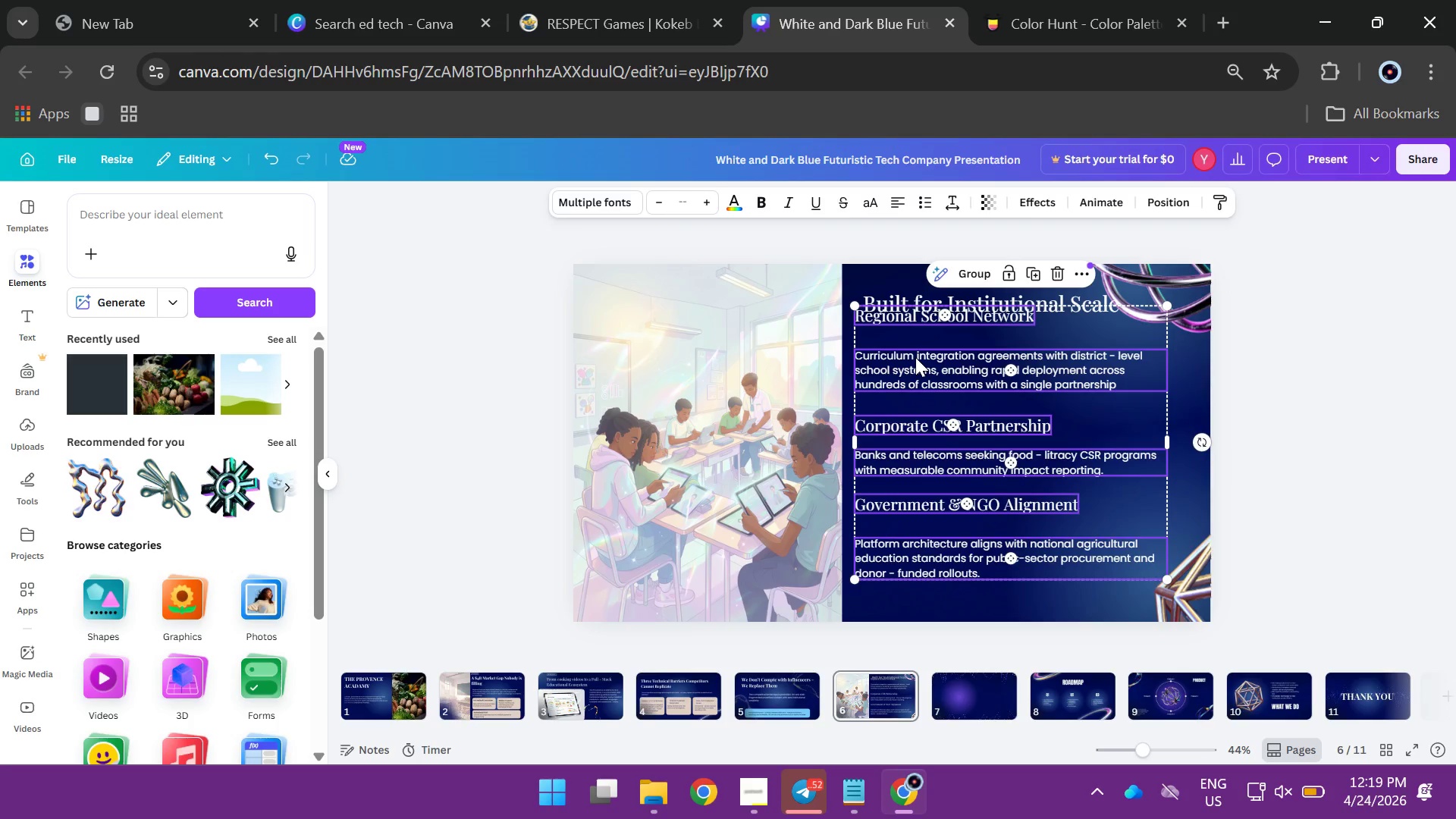 
left_click_drag(start_coordinate=[915, 357], to_coordinate=[921, 386])
 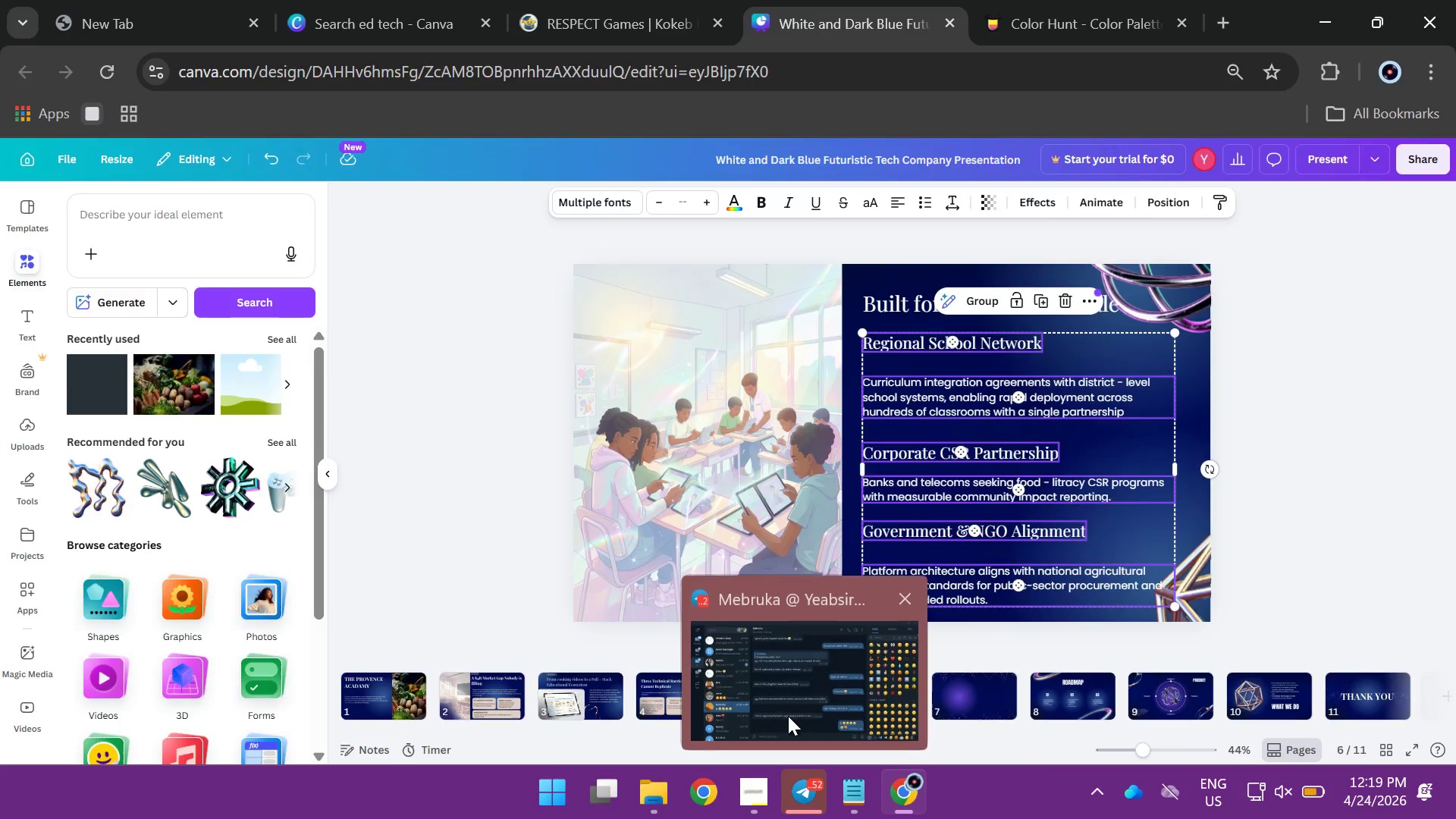 
left_click([784, 687])
 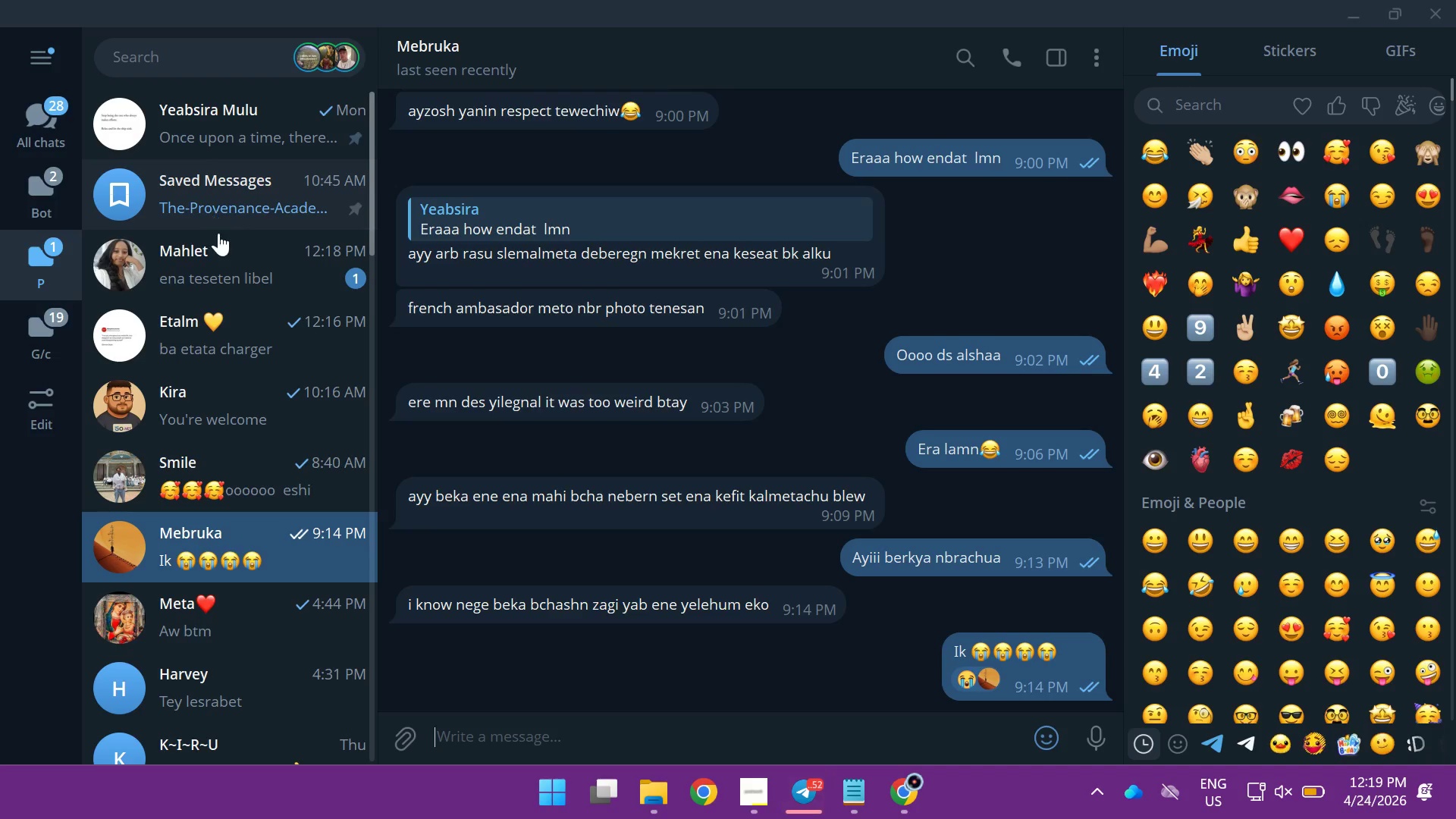 
left_click([240, 260])
 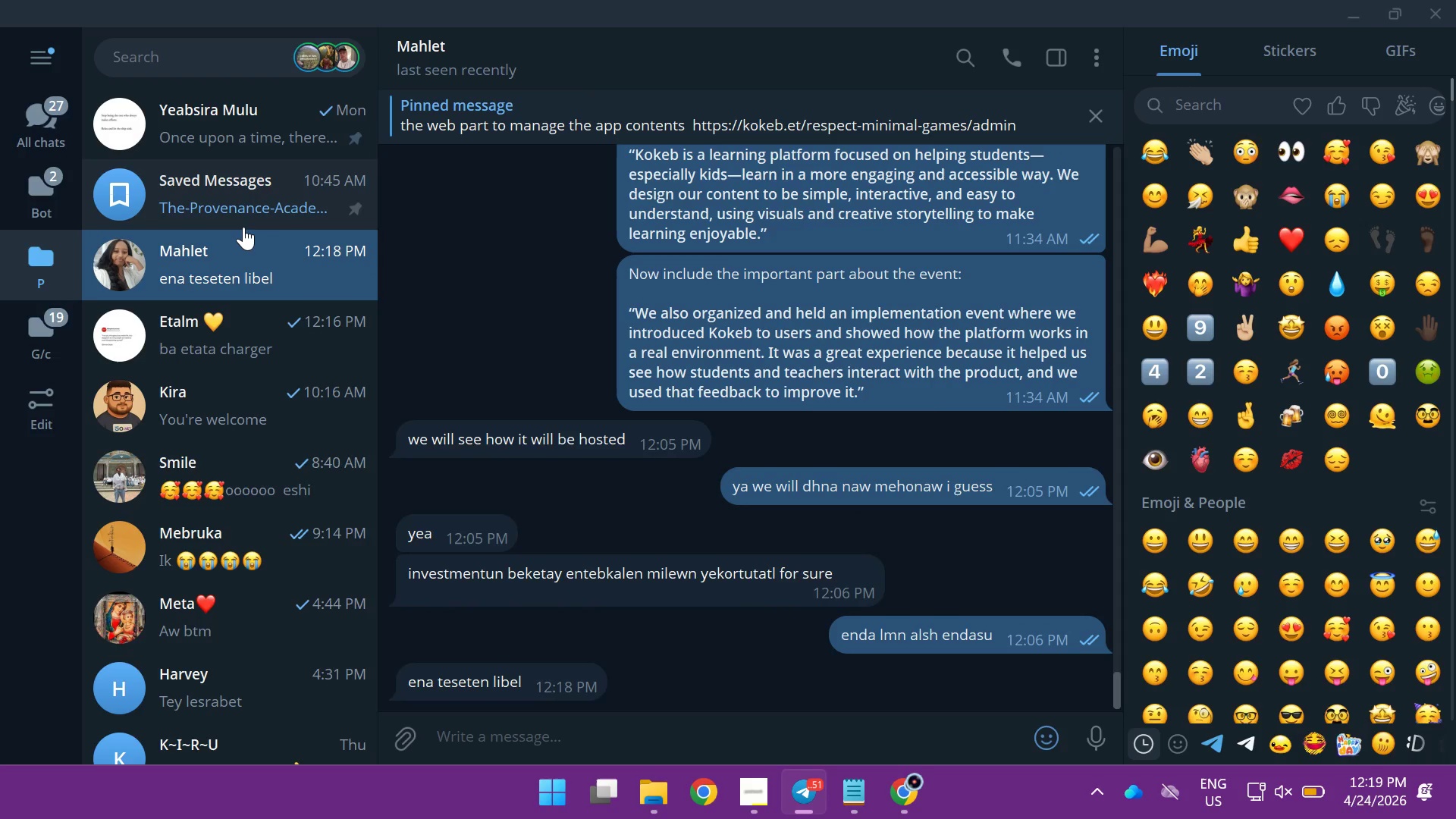 
type(noooo i mean lamn yemikortut maslag)
key(Backspace)
type(sg)
key(Backspace)
type(h)
 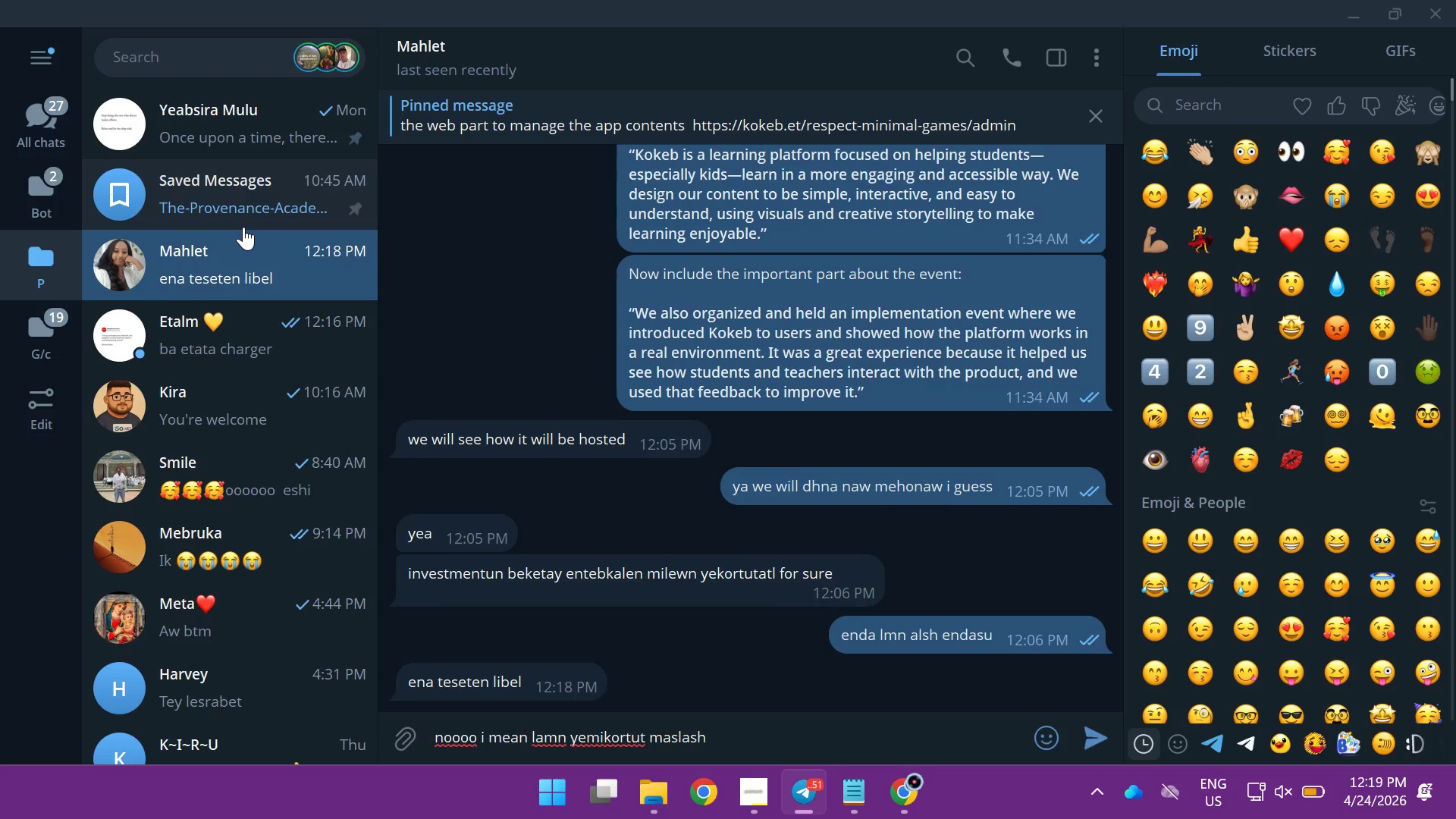 
key(Enter)
 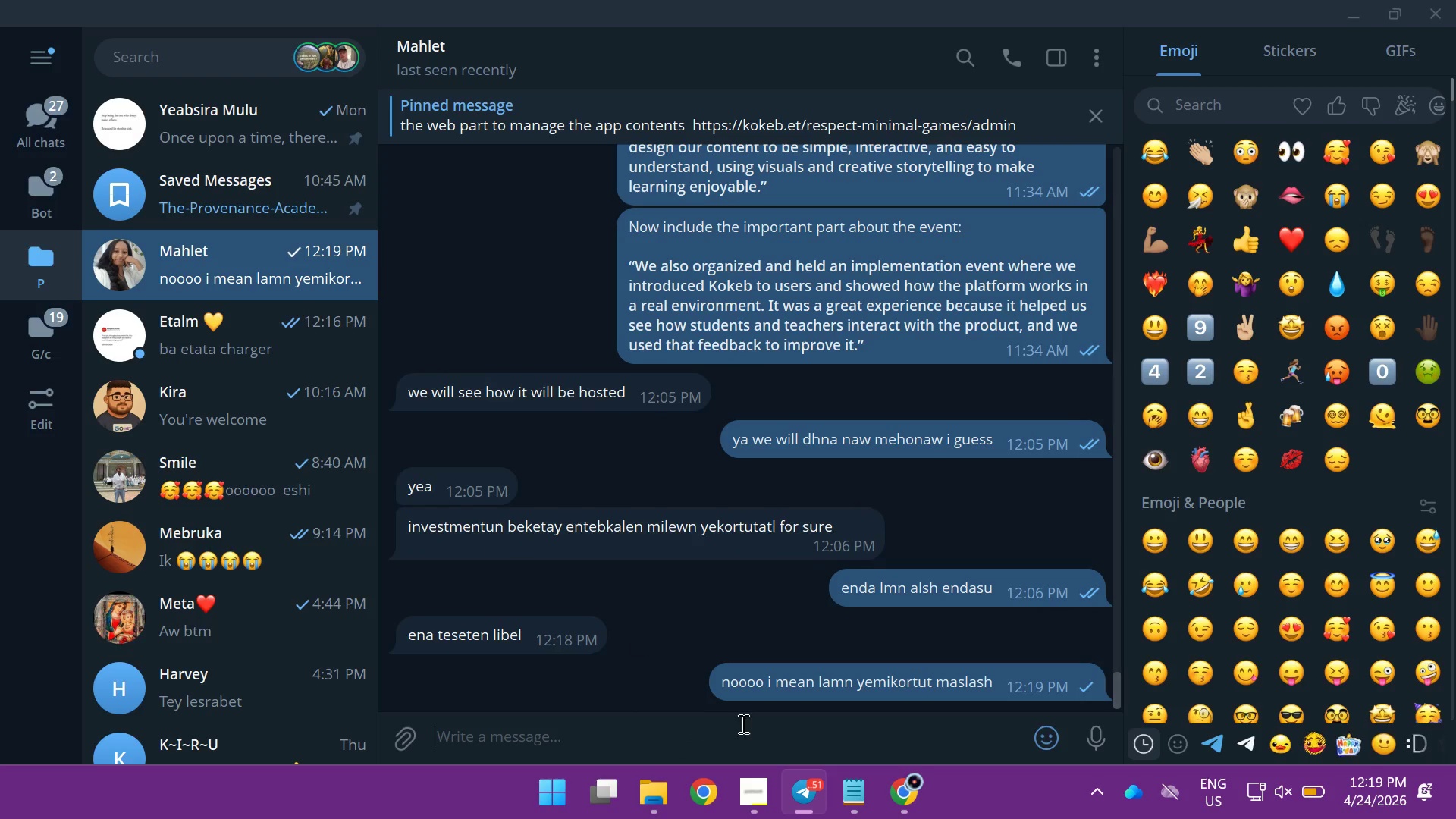 
left_click([760, 790])
 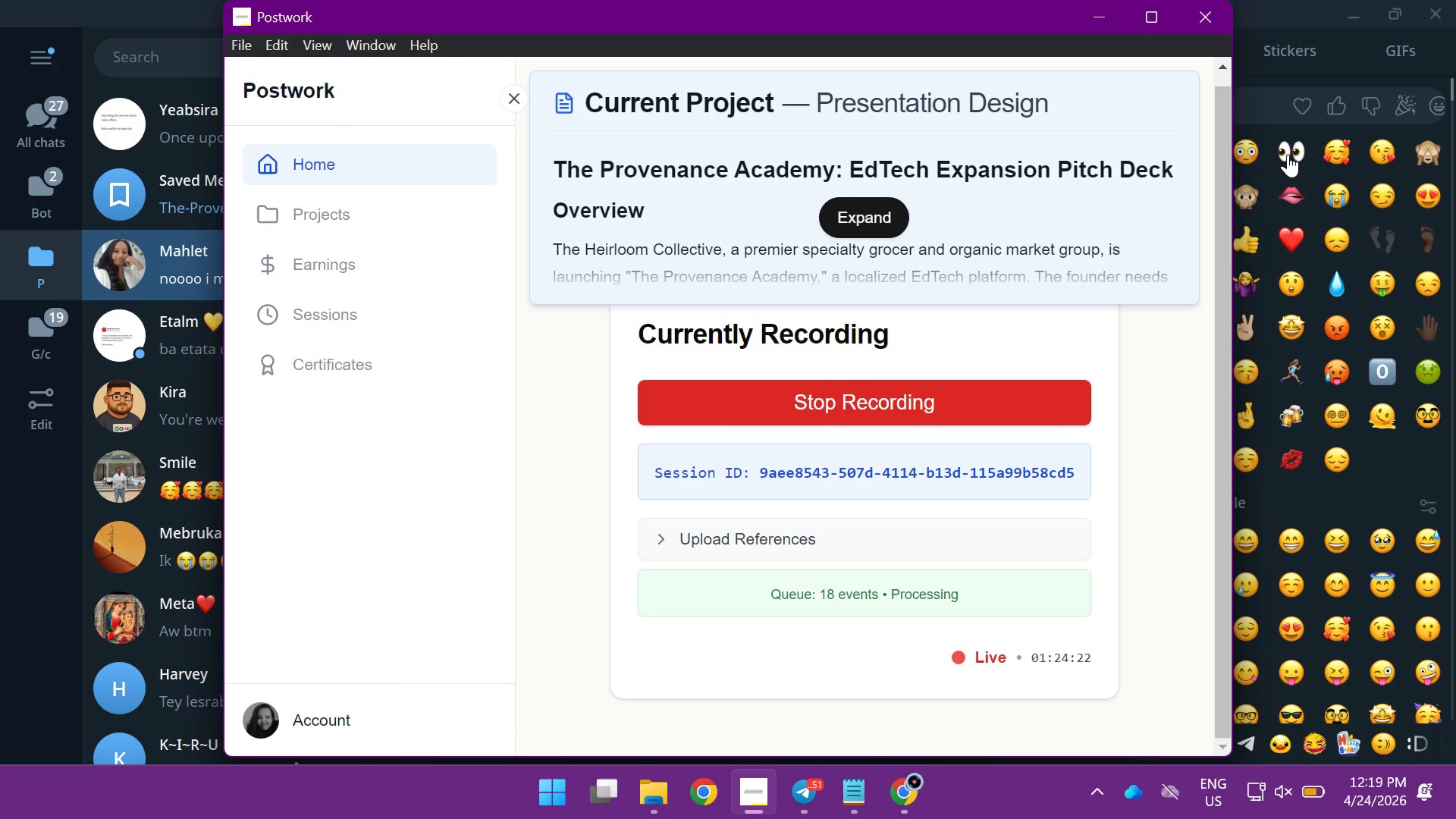 
left_click([1257, 75])
 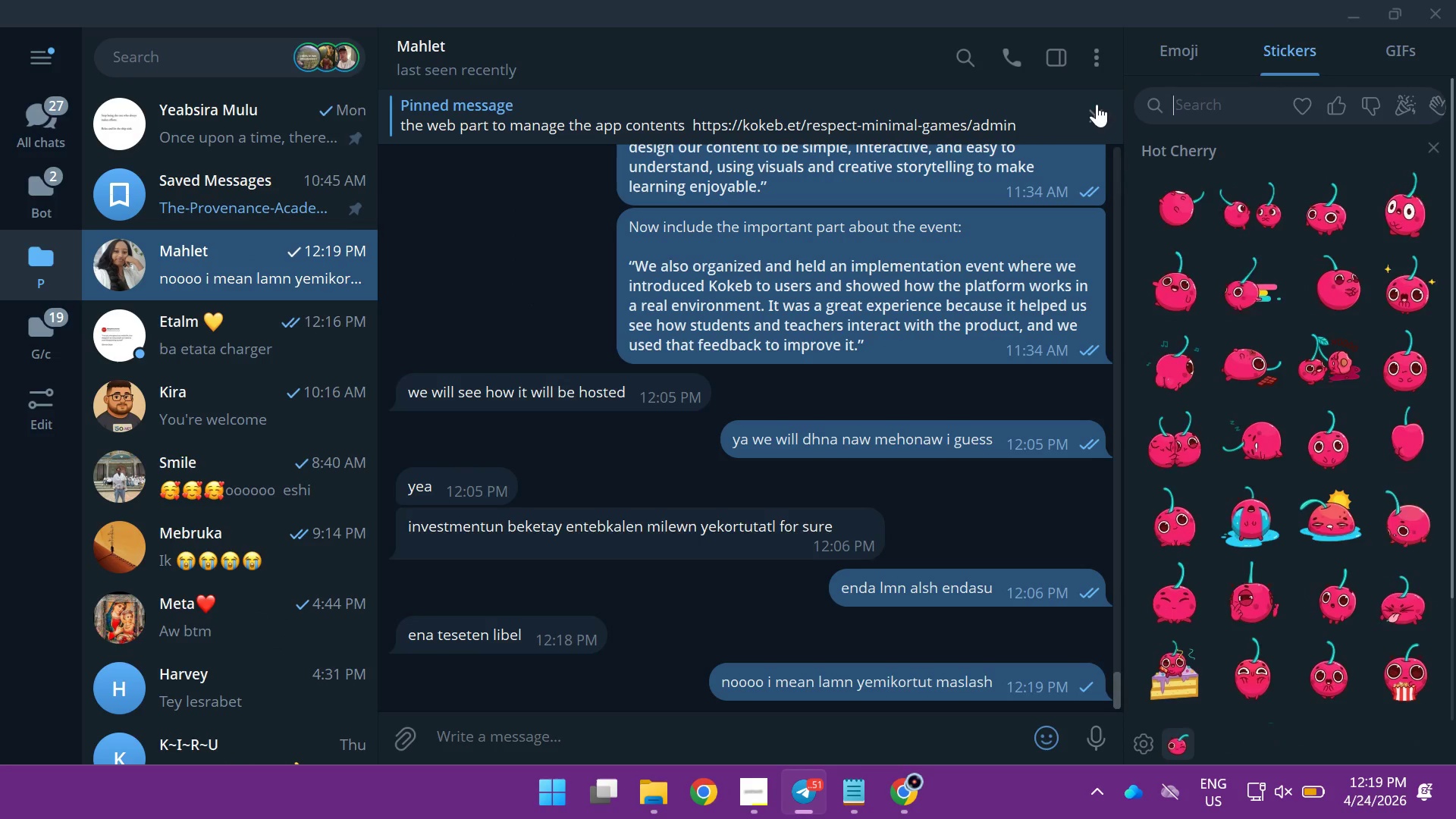 
left_click([1361, 17])